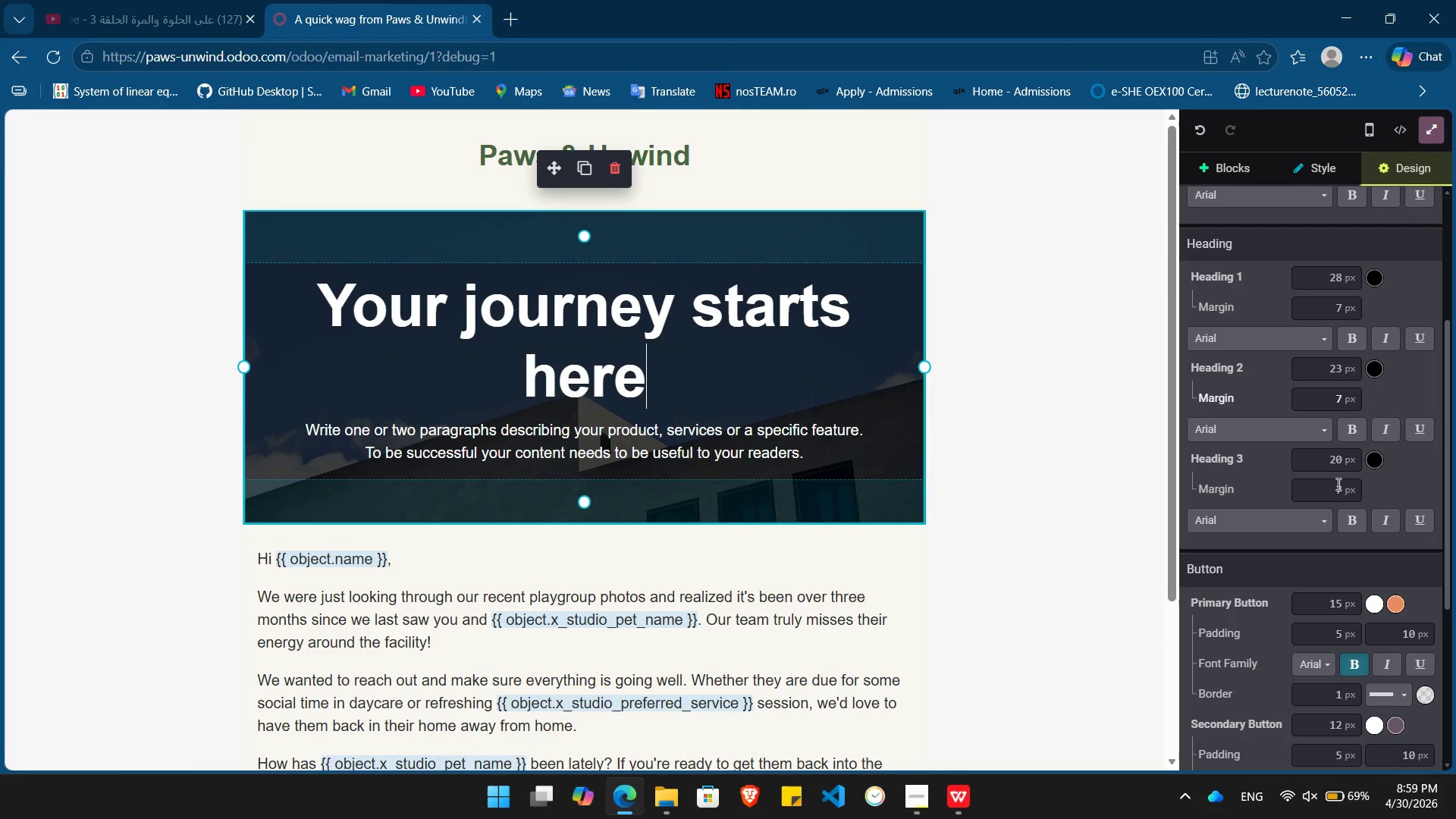 
left_click([1326, 303])
 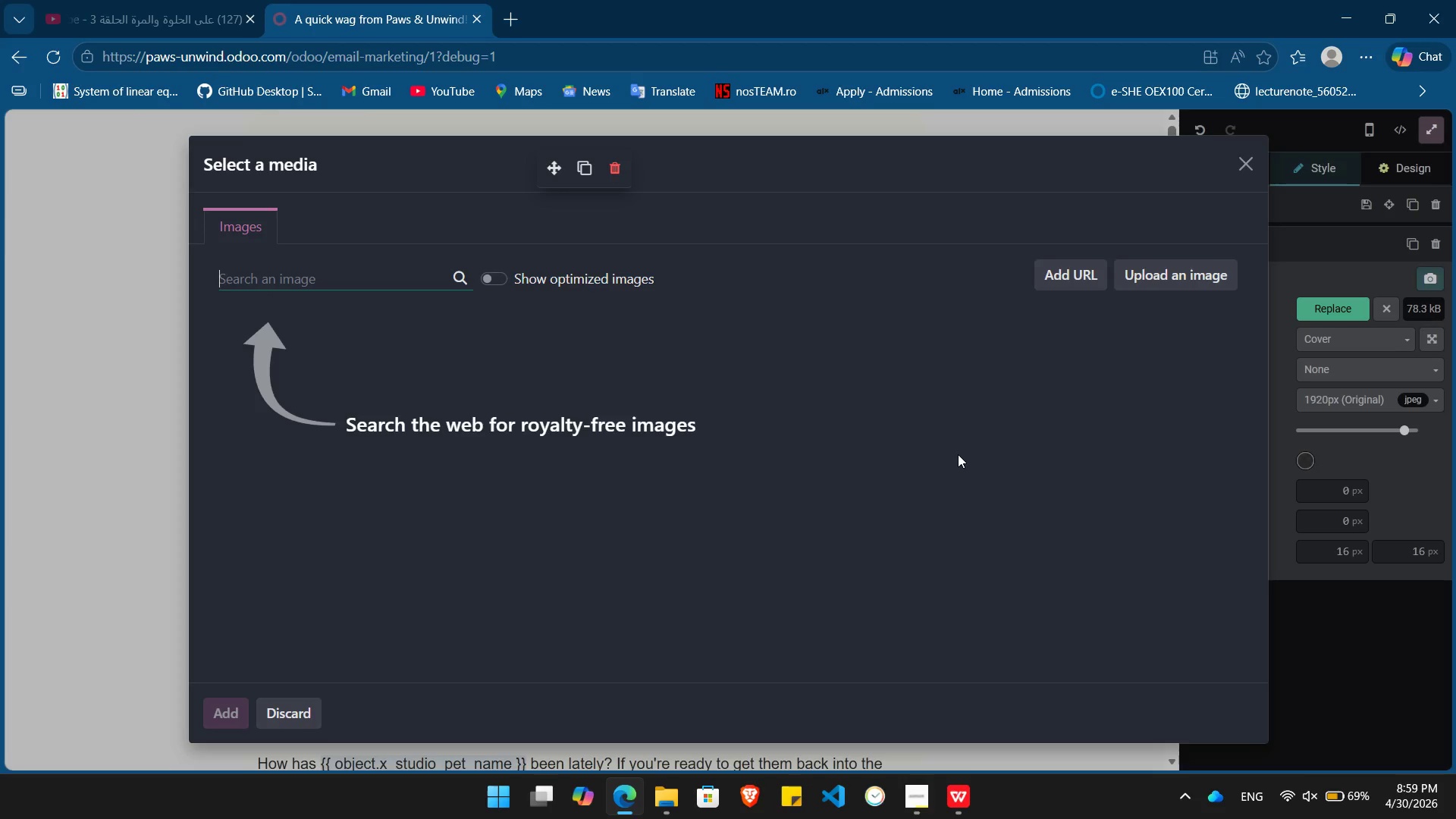 
type(Pets)
 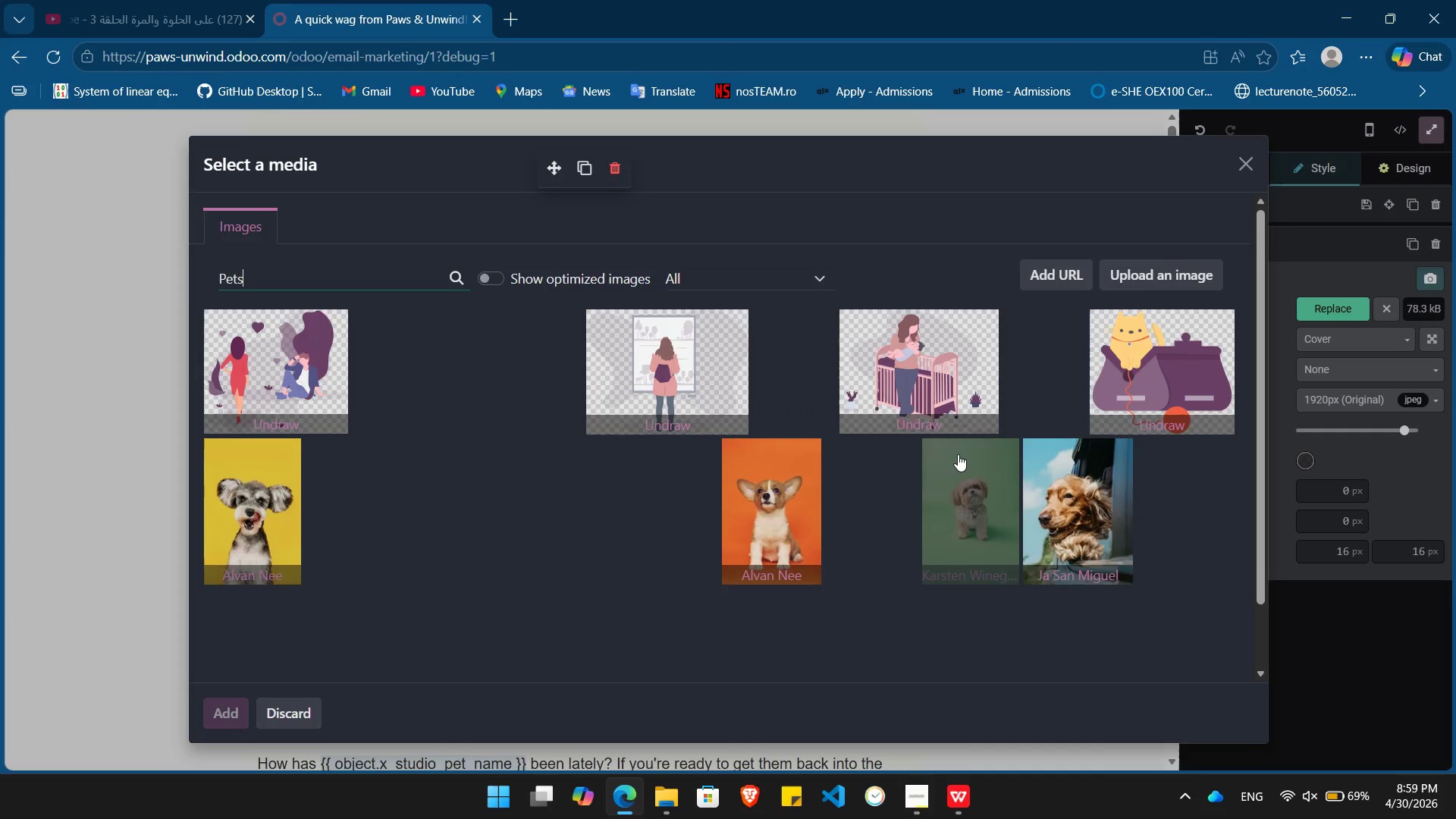 
wait(10.92)
 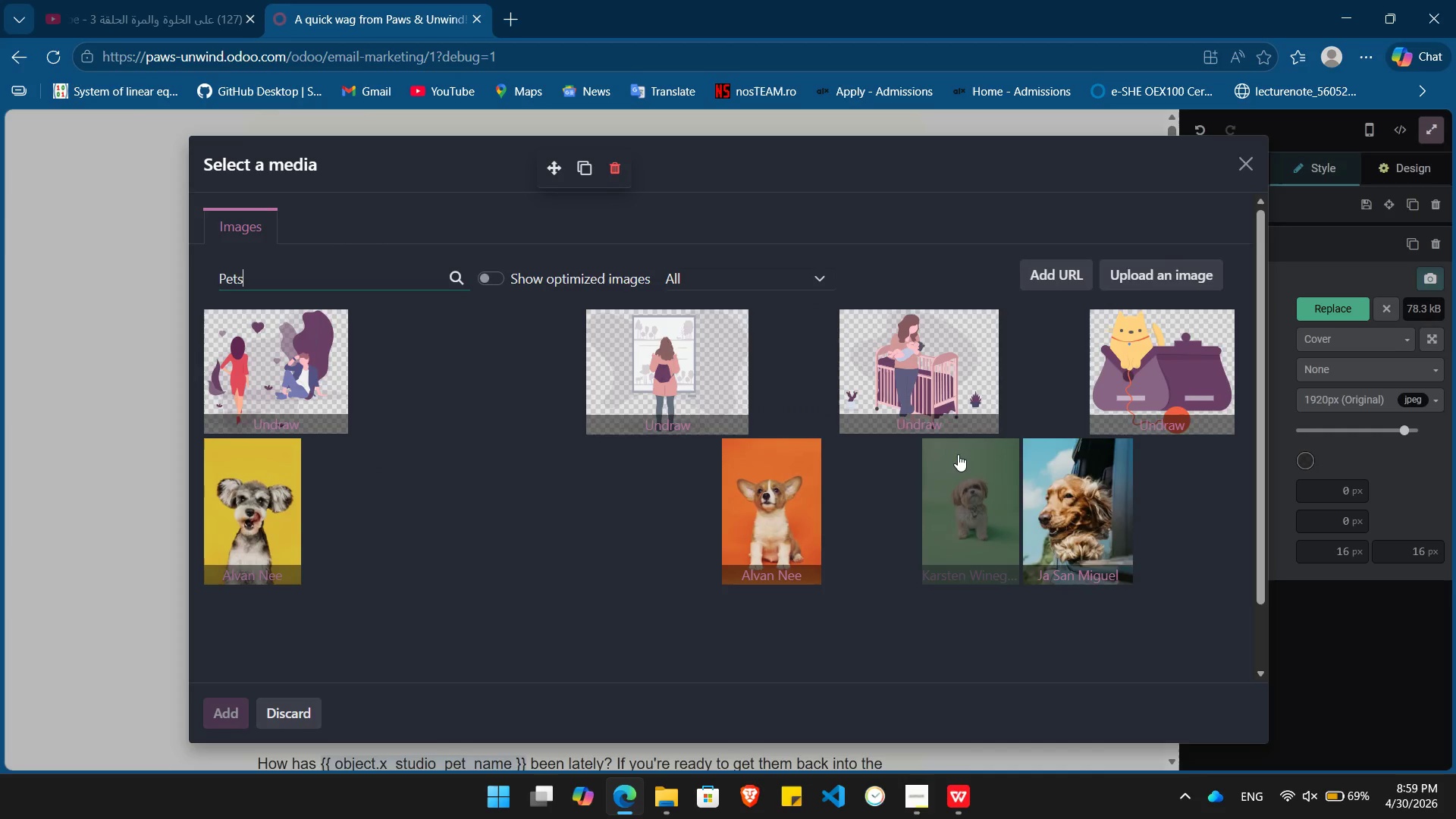 
left_click([323, 369])
 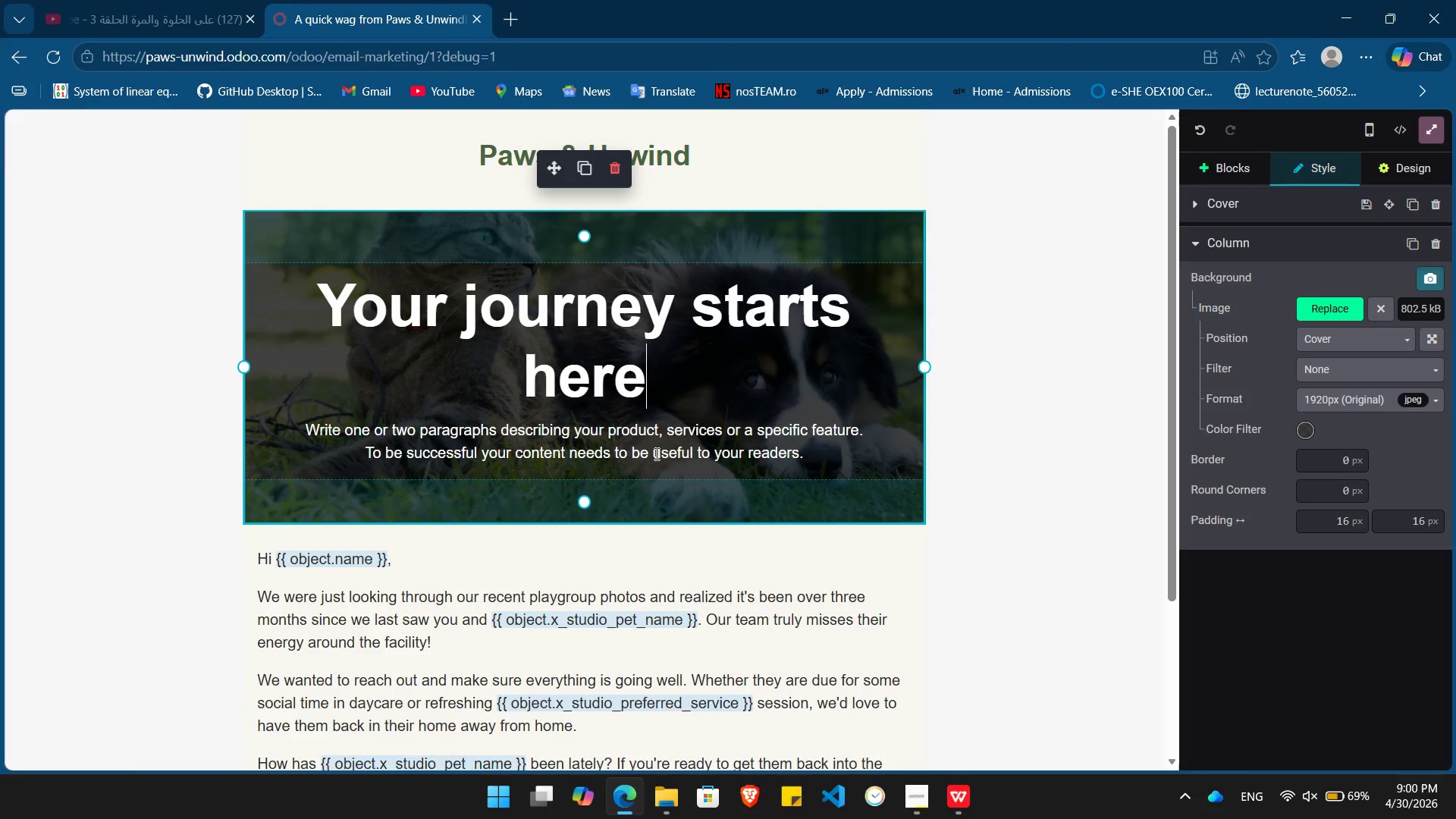 
wait(6.06)
 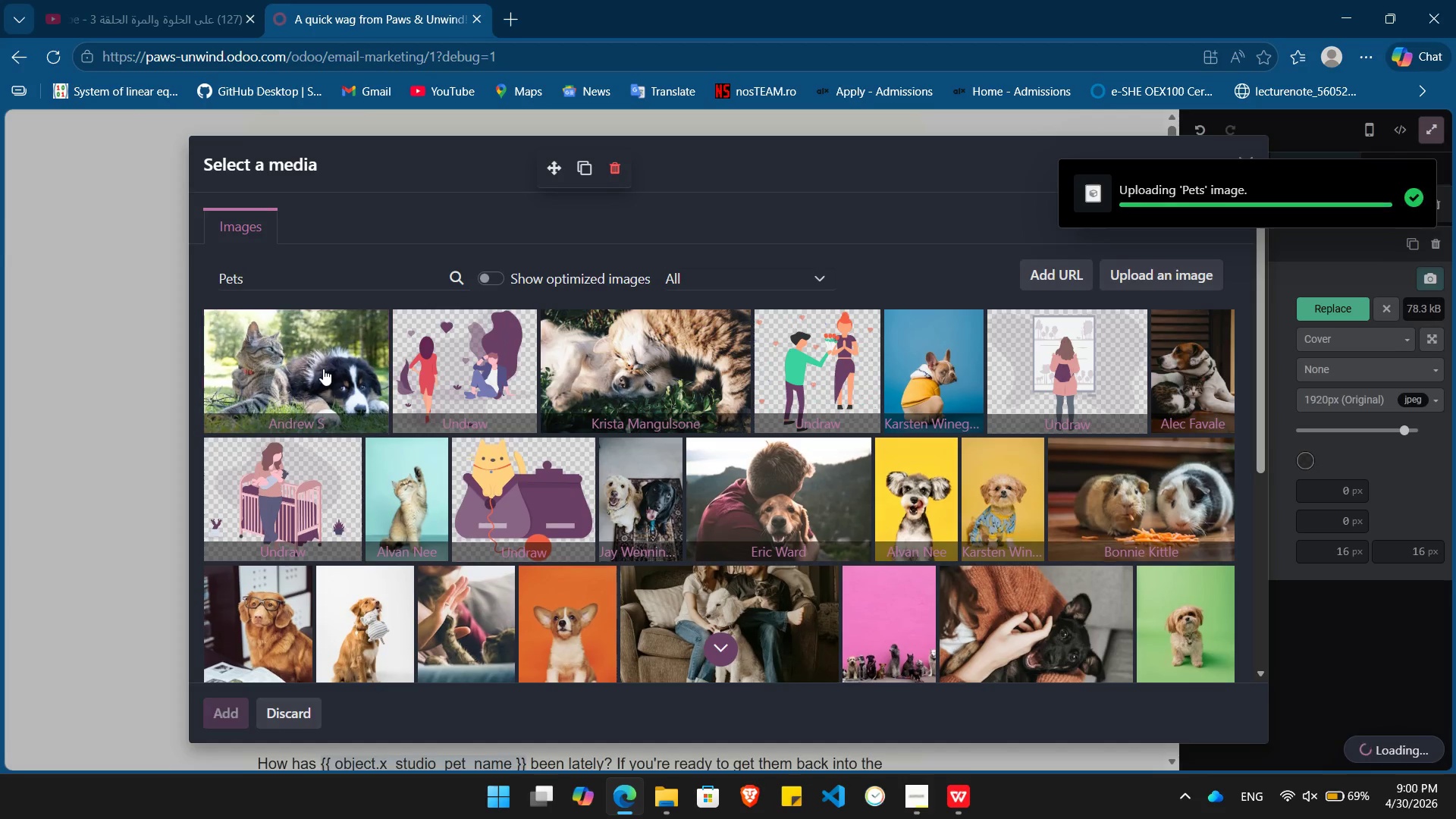 
left_click([1308, 425])
 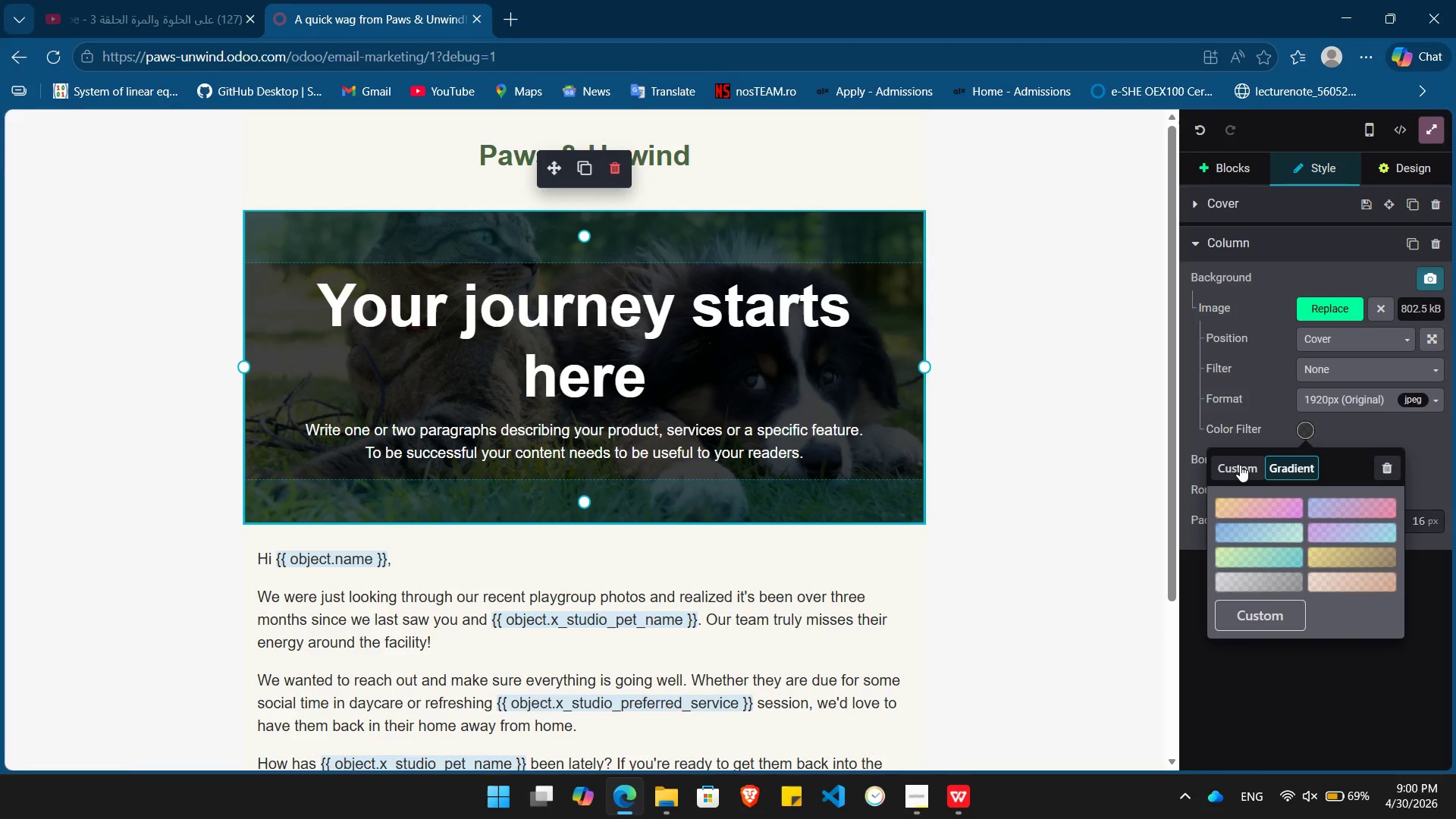 
left_click([1240, 465])
 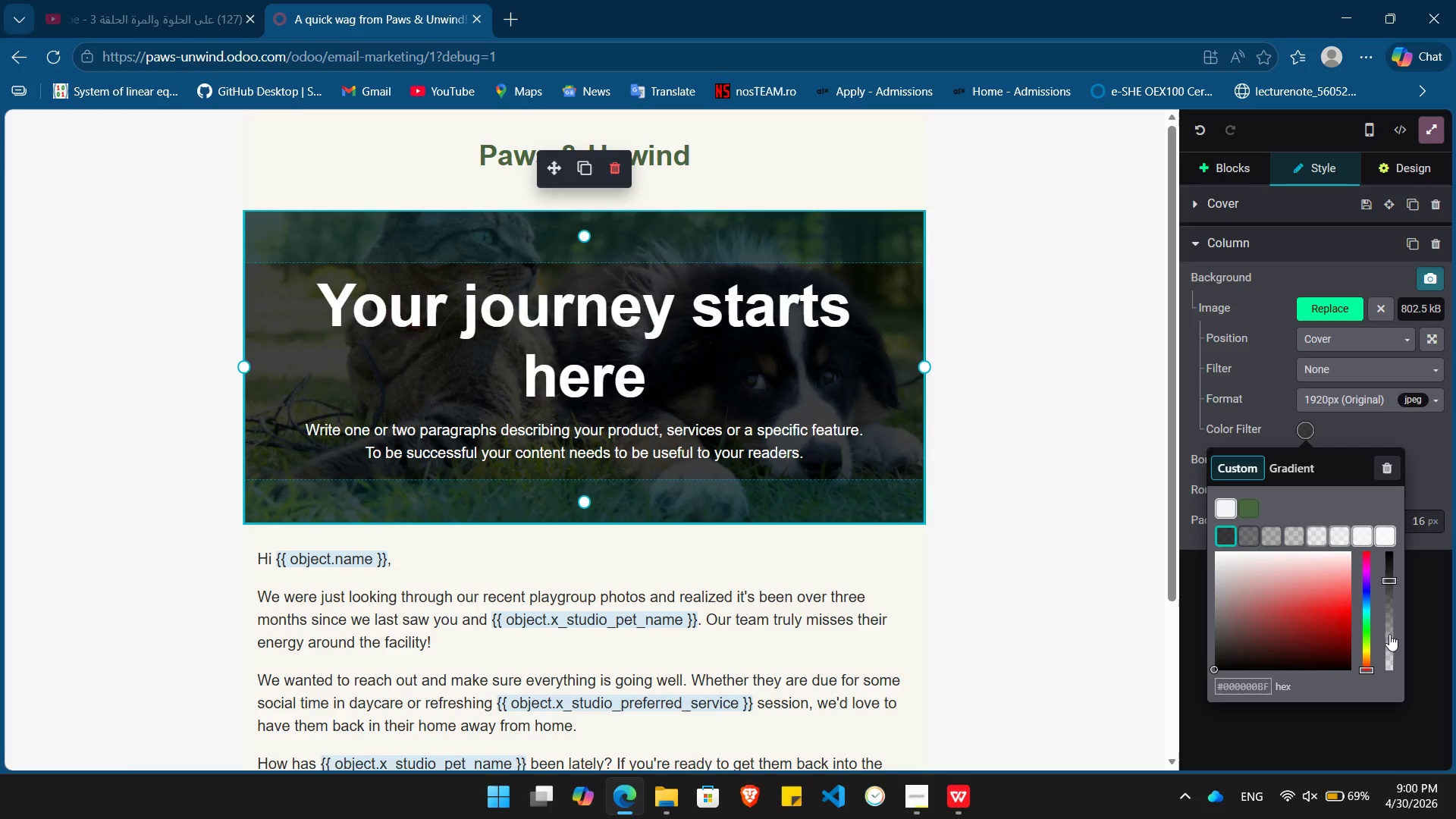 
left_click([1389, 634])
 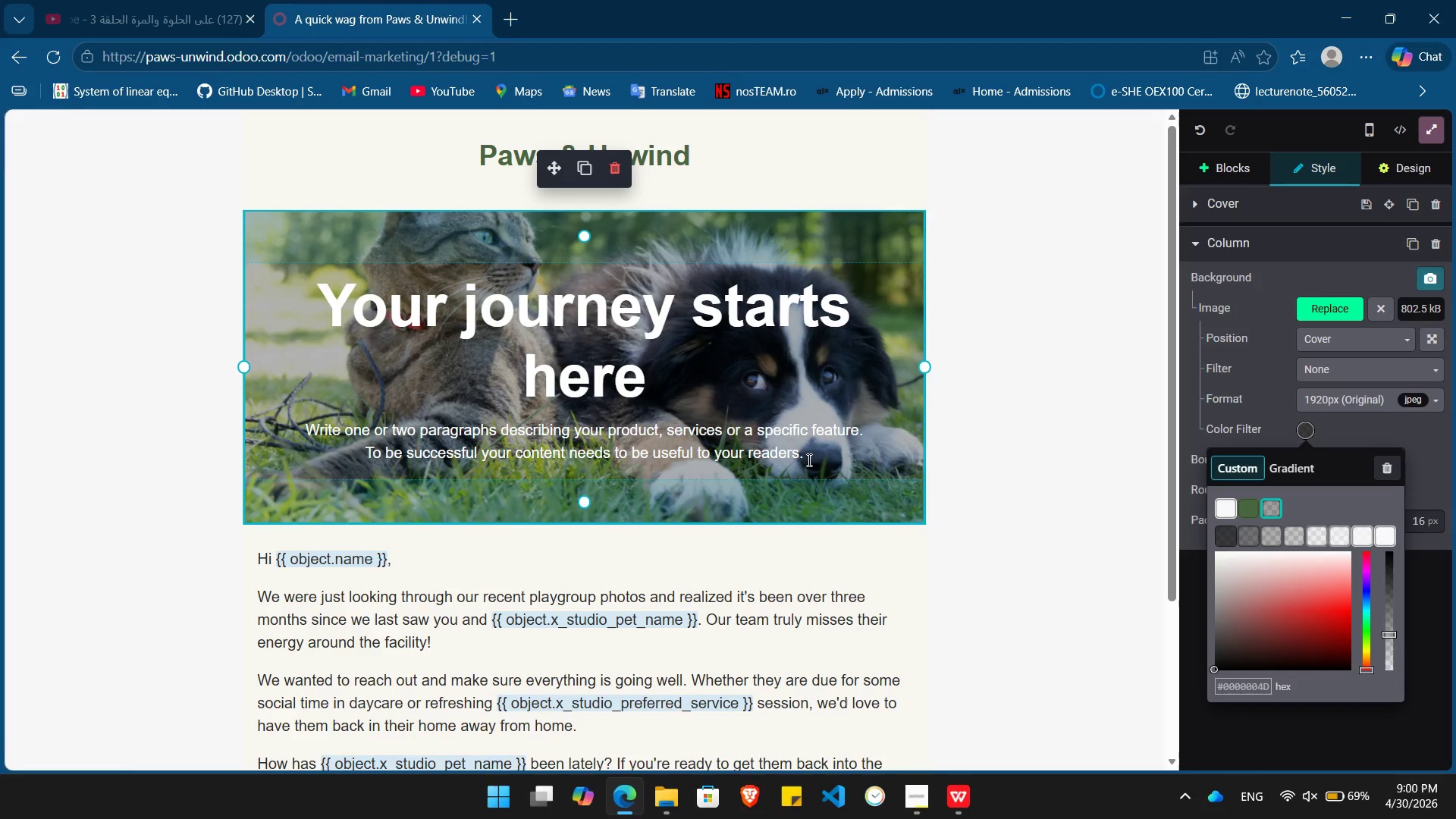 
left_click_drag(start_coordinate=[806, 456], to_coordinate=[748, 452])
 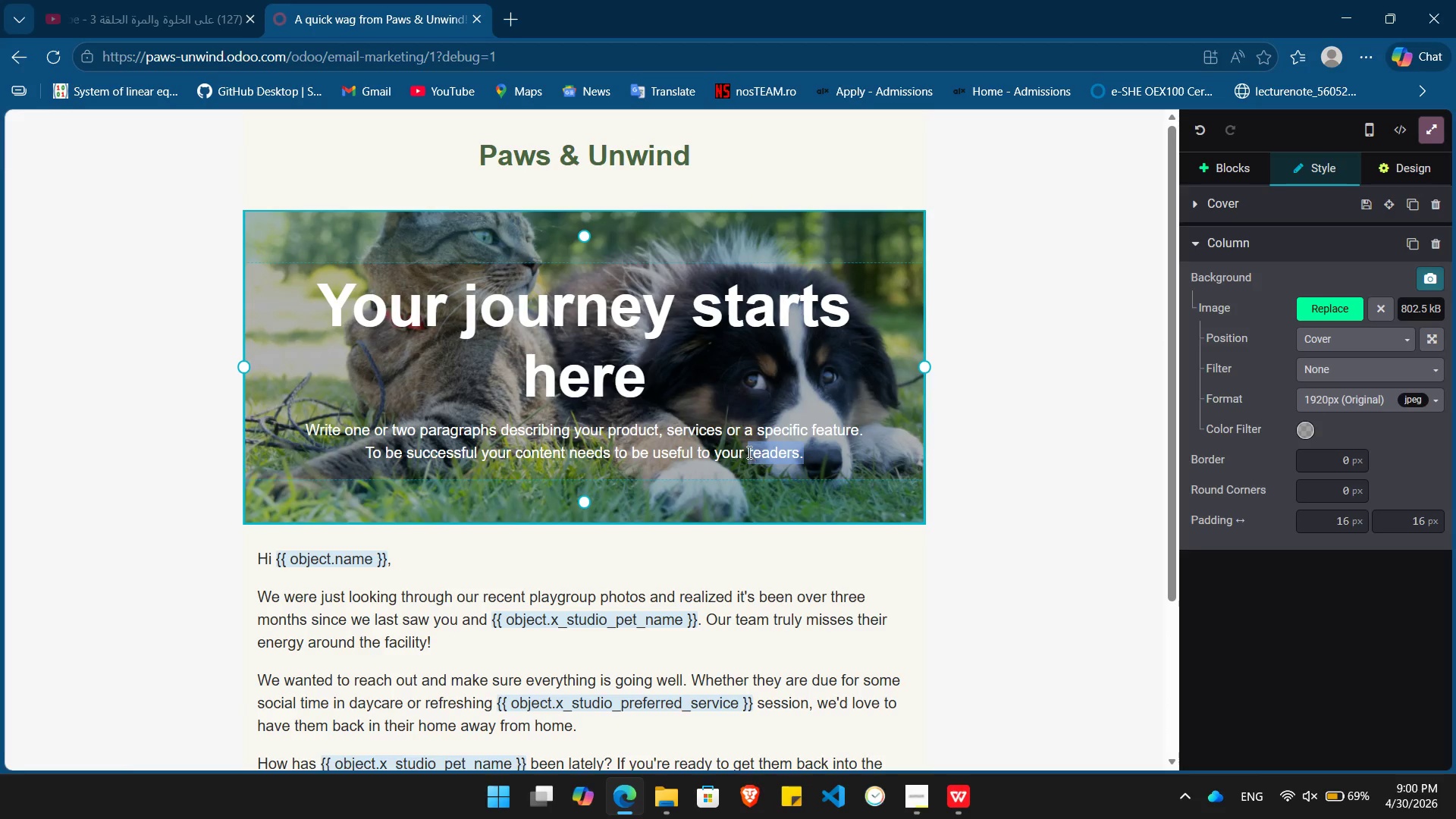 
left_click([748, 452])
 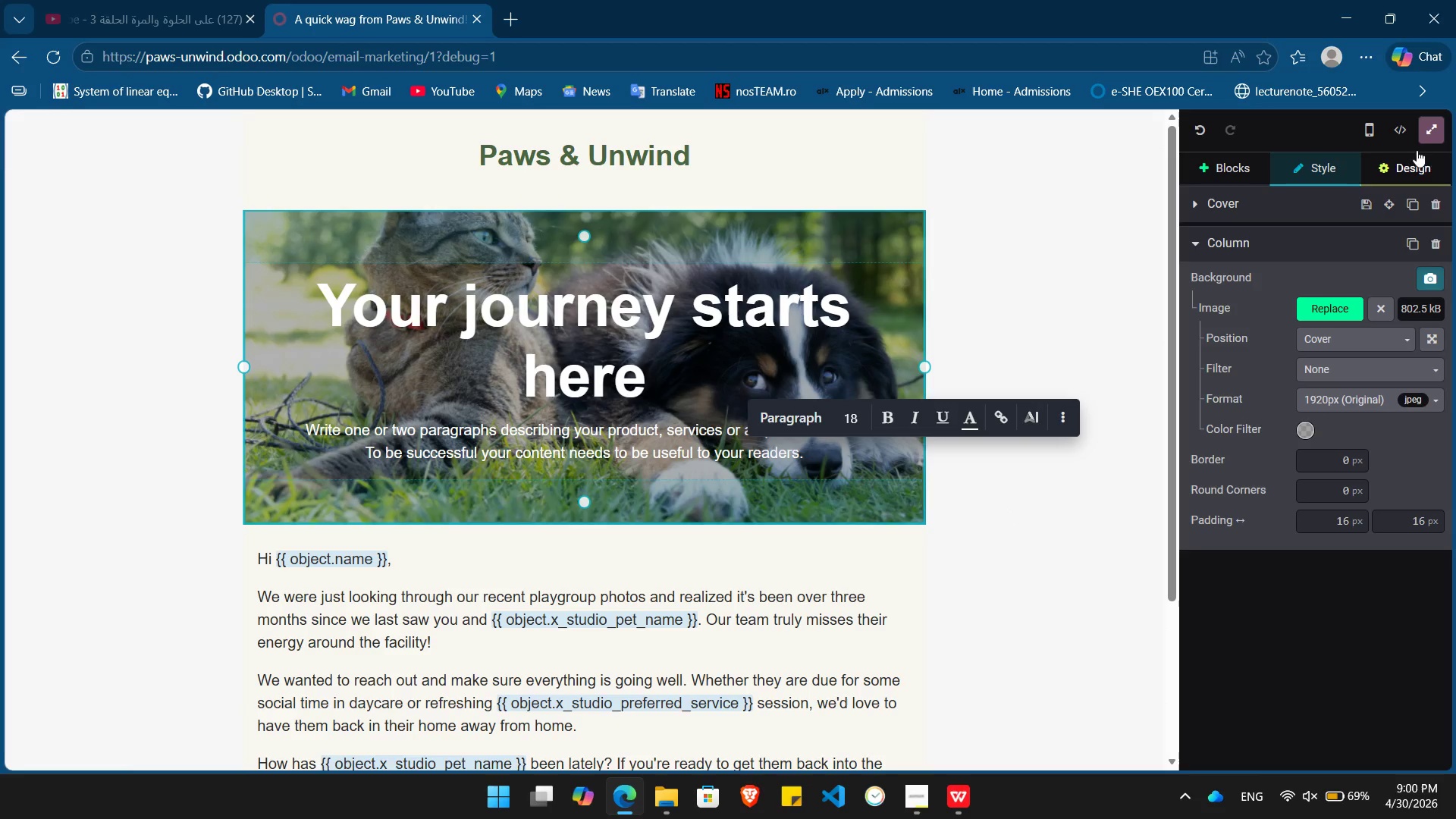 
left_click([1436, 135])
 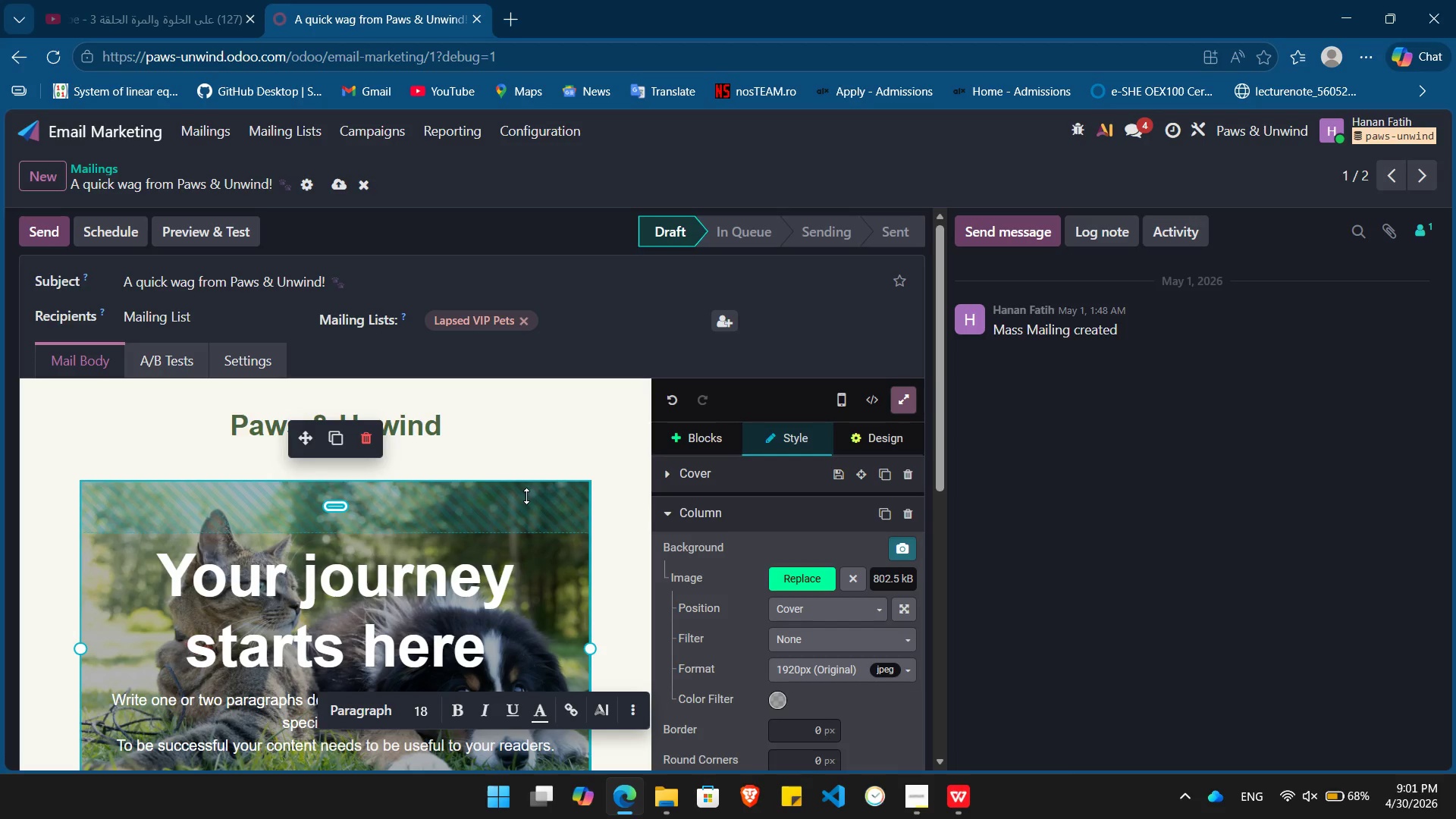 
wait(78.12)
 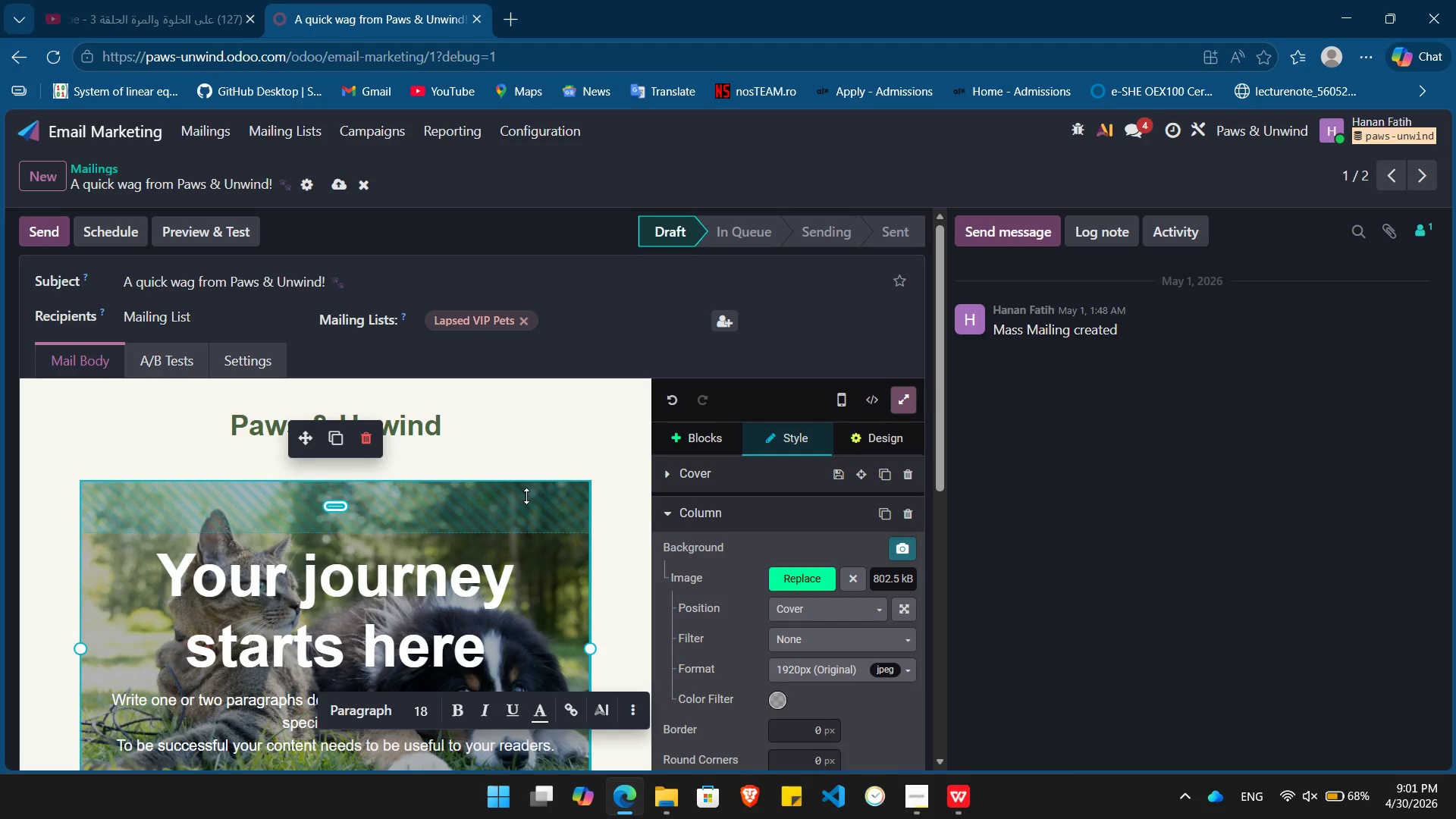 
left_click([909, 400])
 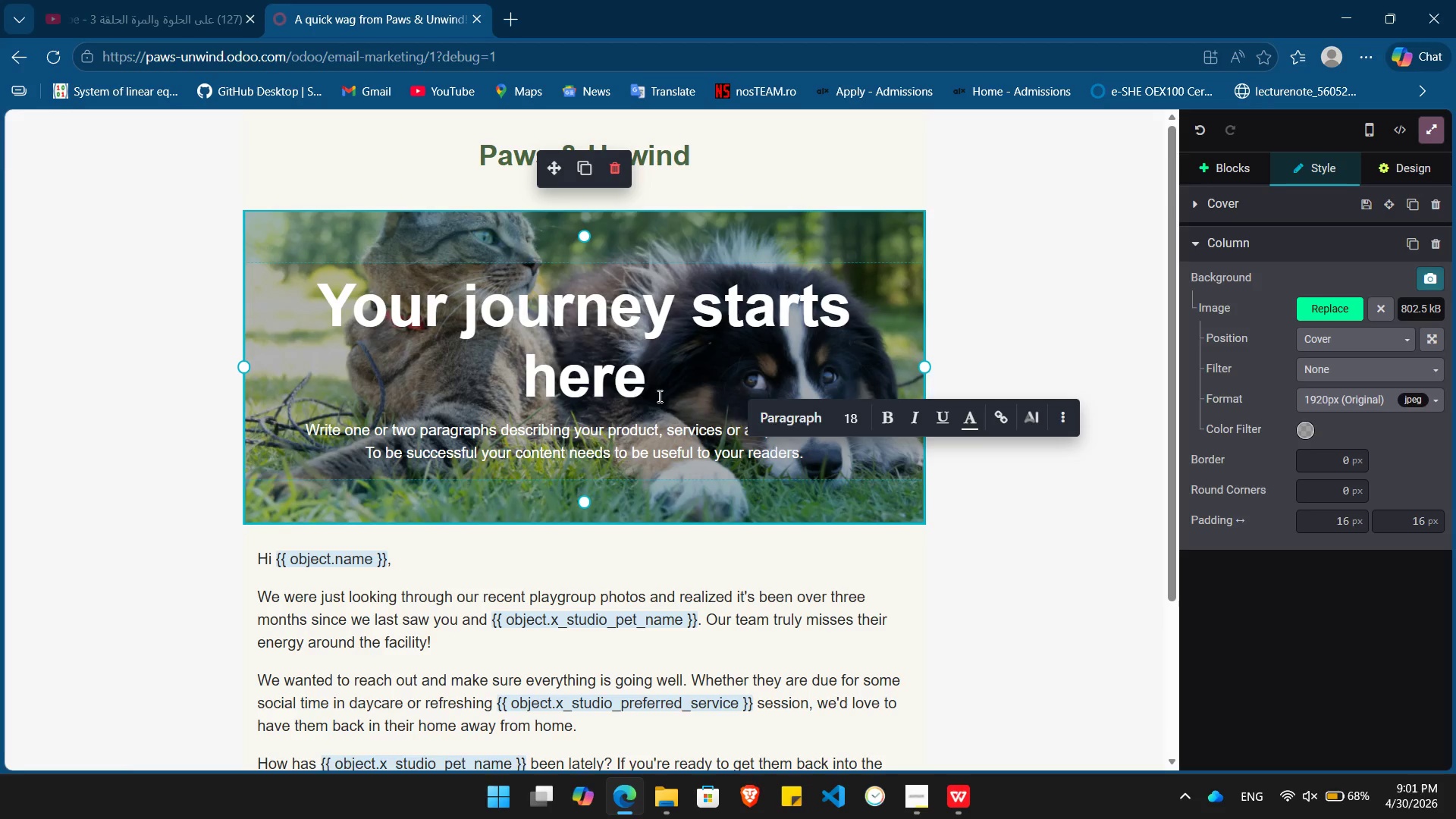 
left_click_drag(start_coordinate=[658, 396], to_coordinate=[382, 293])
 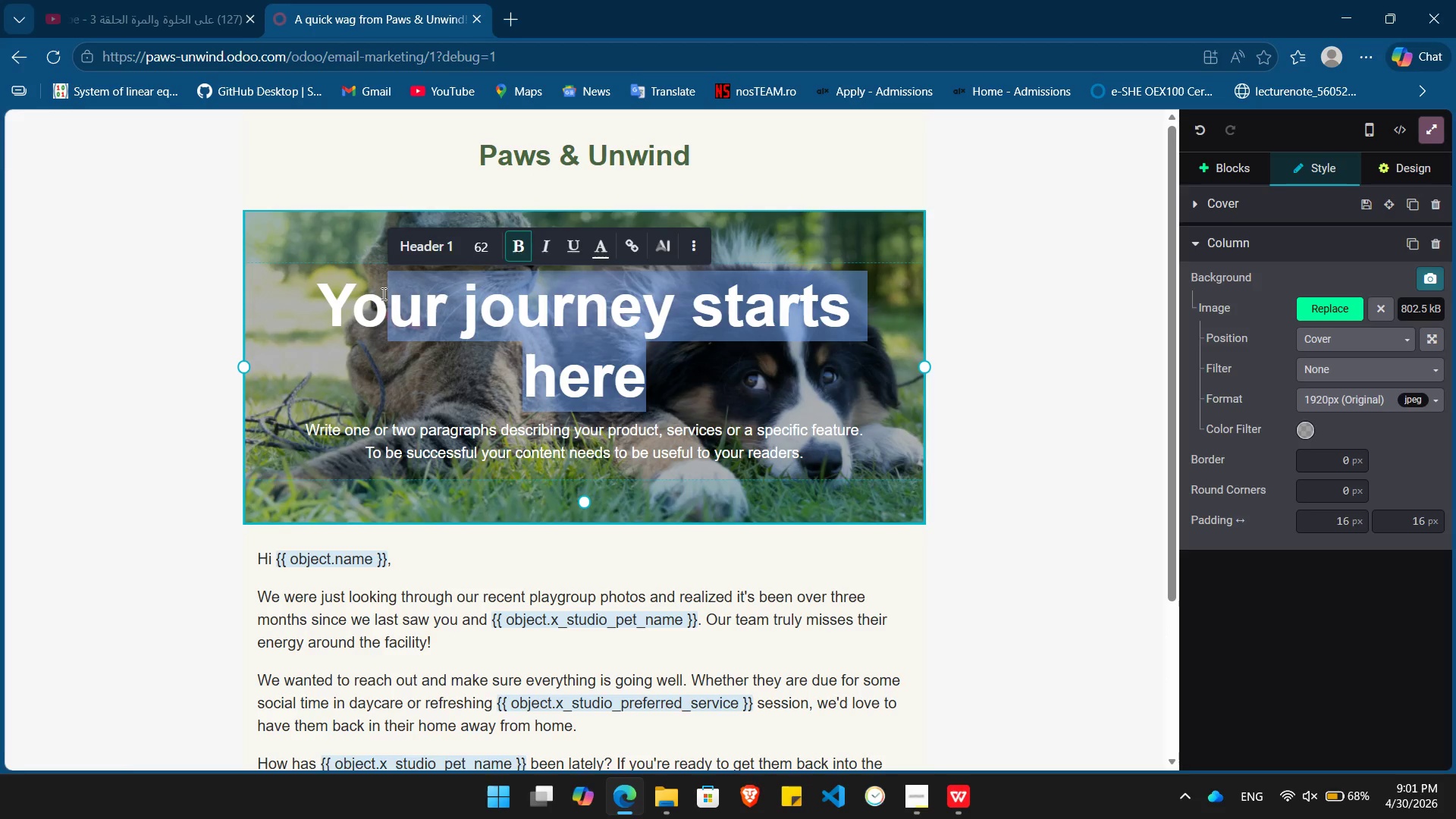 
key(Backspace)
key(Backspace)
key(Backspace)
type(It )
 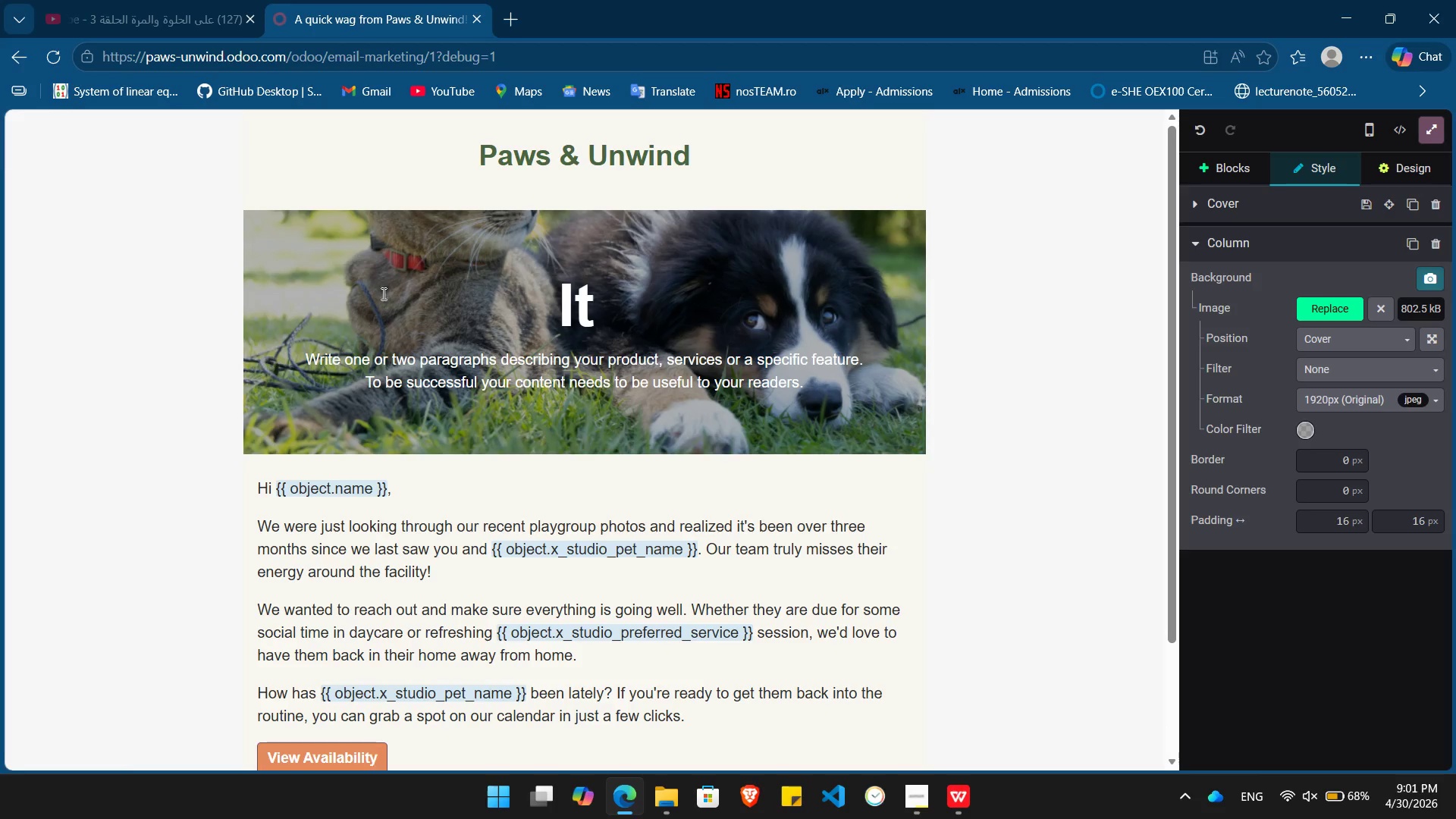 
wait(5.12)
 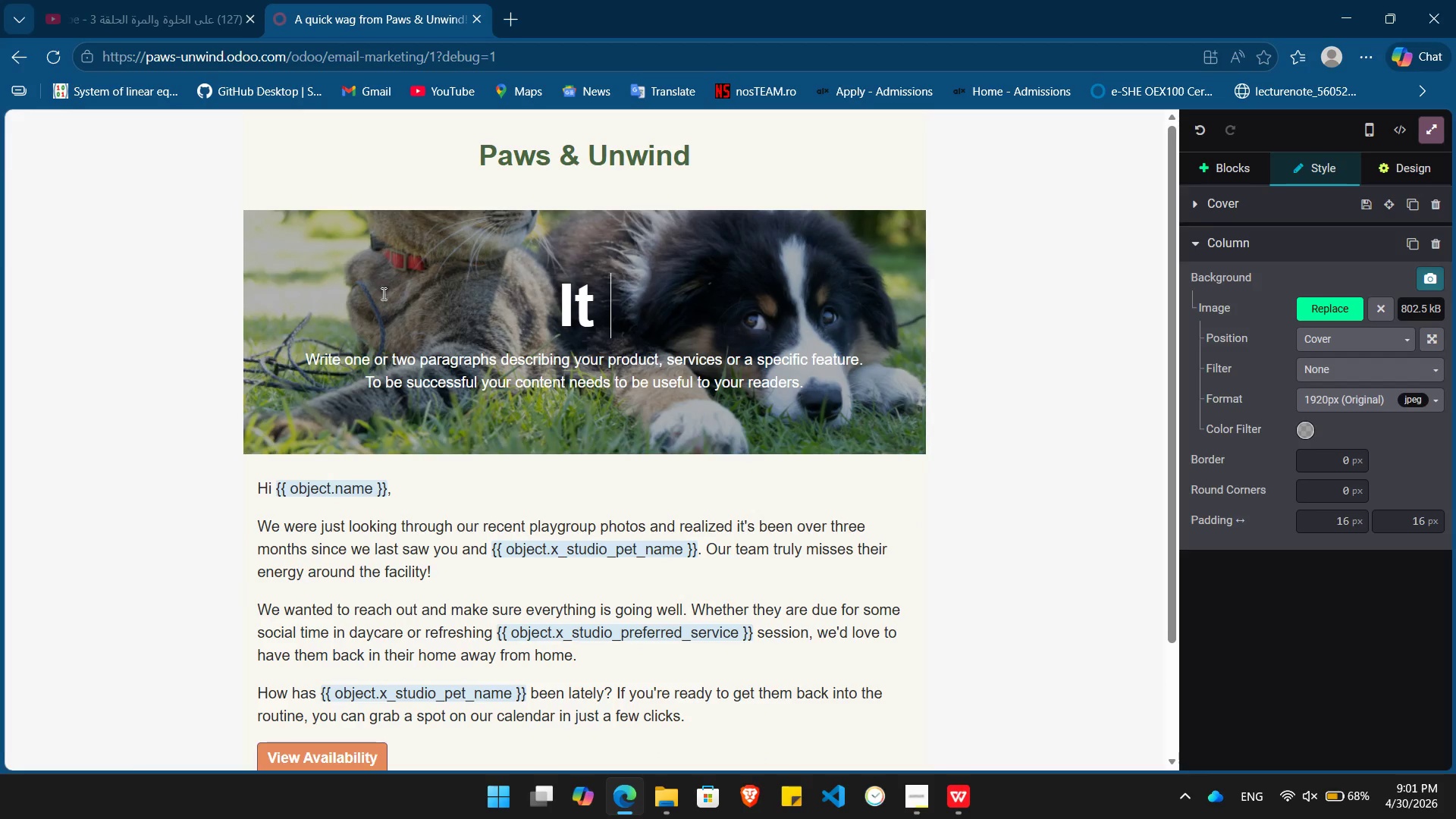 
type(=)
key(Backspace)
key(Backspace)
type('s Been A)
key(Backspace)
type(a Little too )
key(Backspace)
key(Backspace)
key(Backspace)
key(Backspace)
type(Qoo)
key(Backspace)
key(Backspace)
key(Backspace)
type(too quiet)
 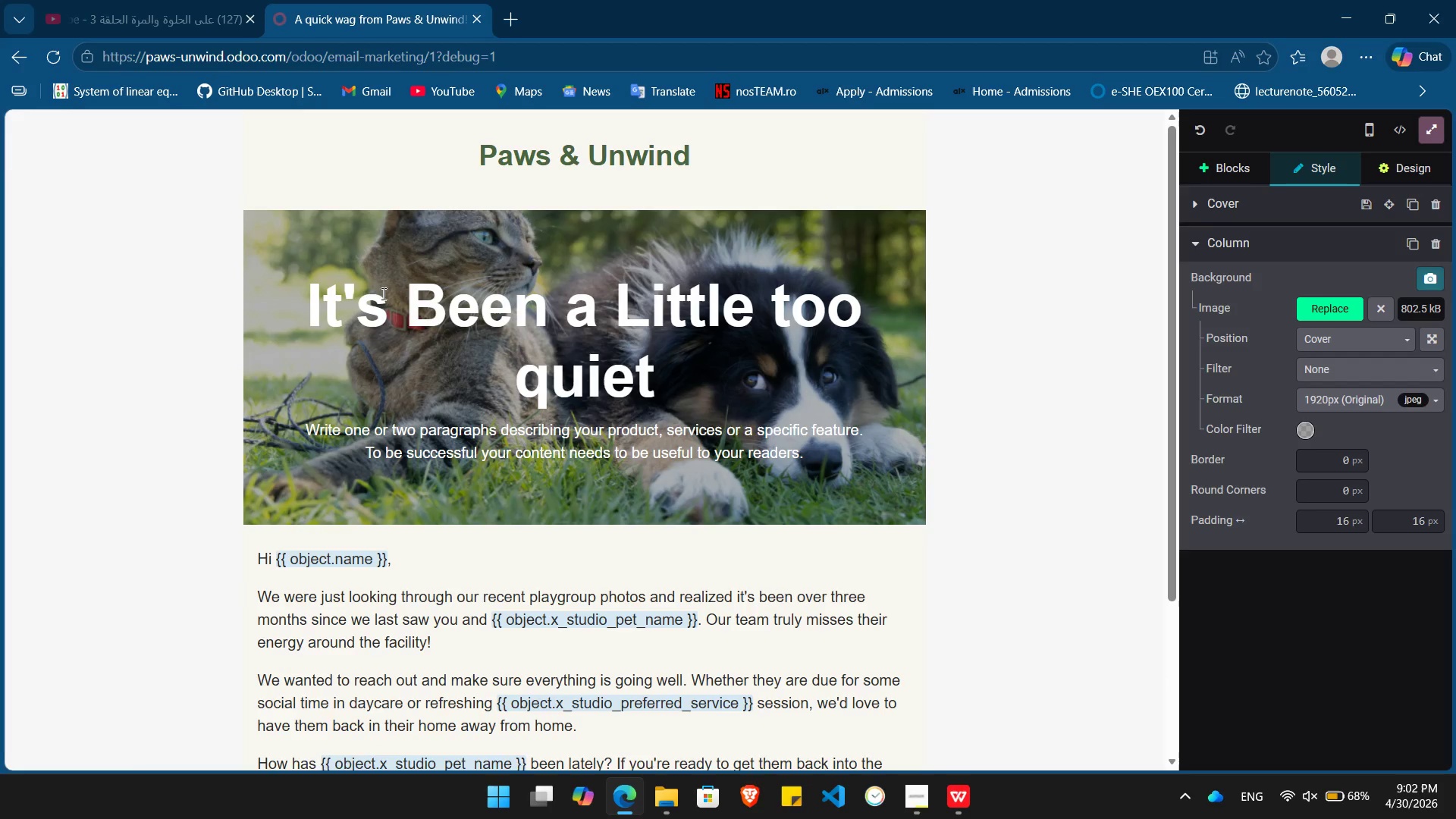 
key(ArrowLeft)
 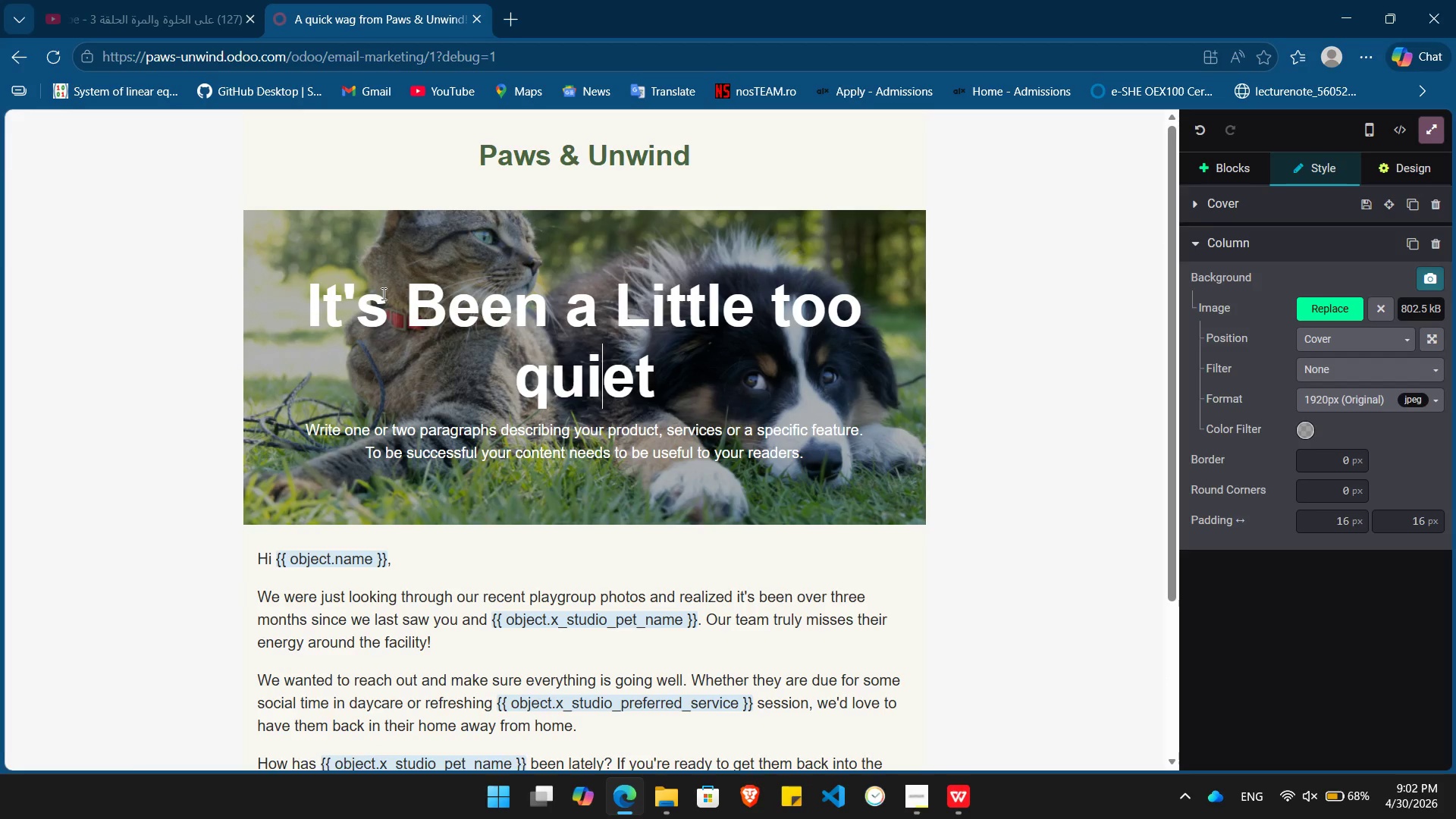 
key(ArrowLeft)
 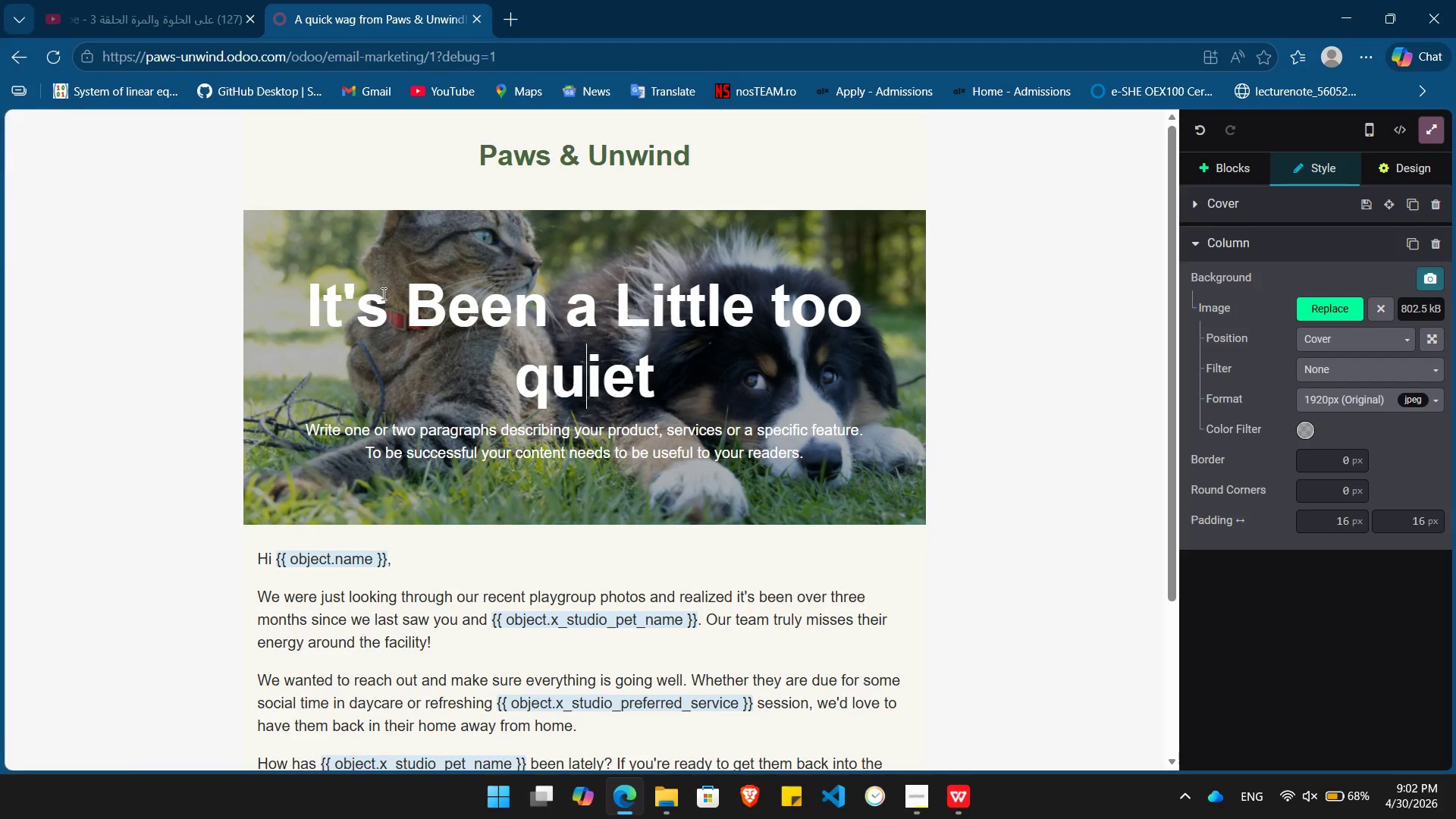 
key(ArrowLeft)
 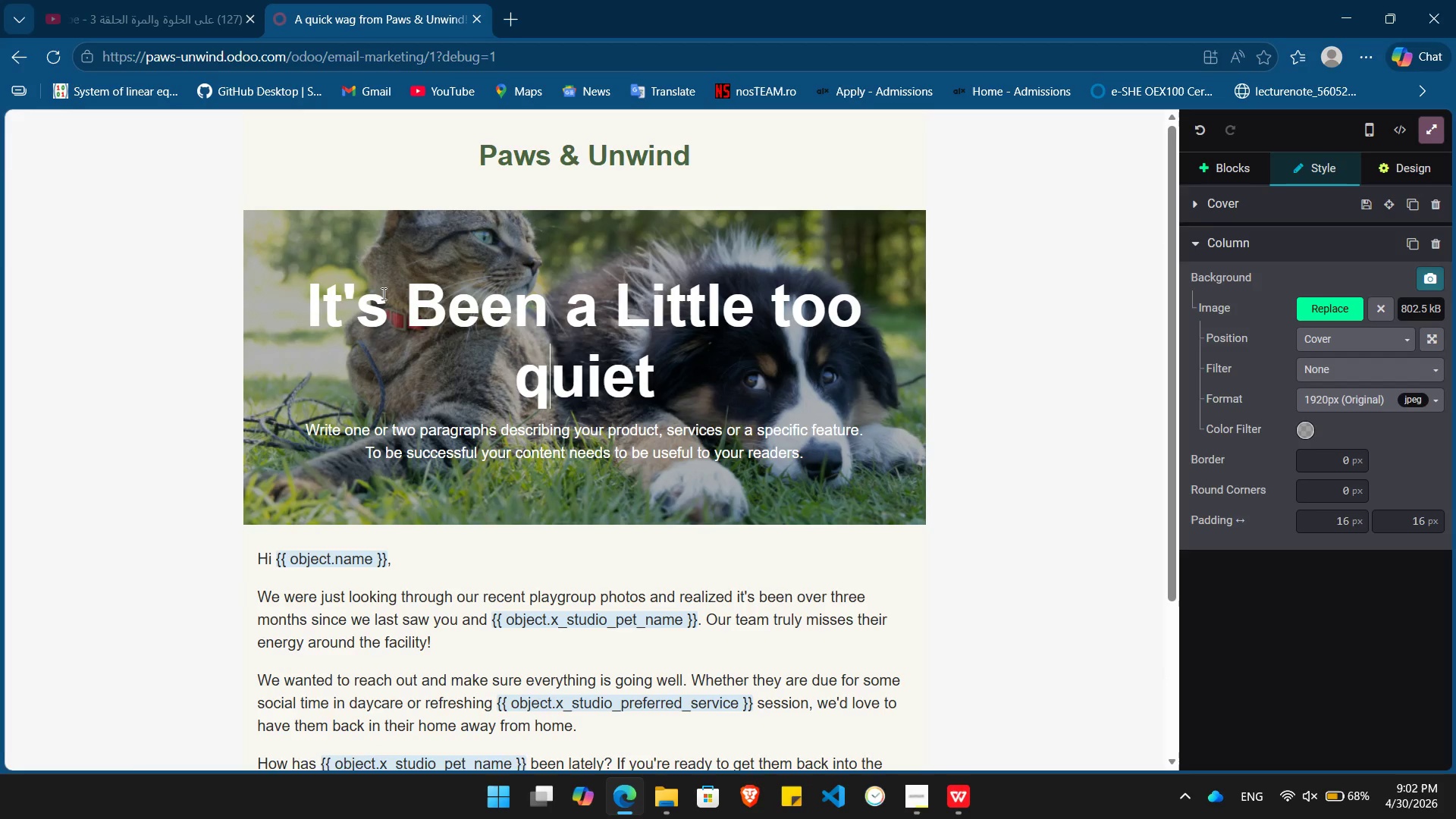 
key(ArrowLeft)
 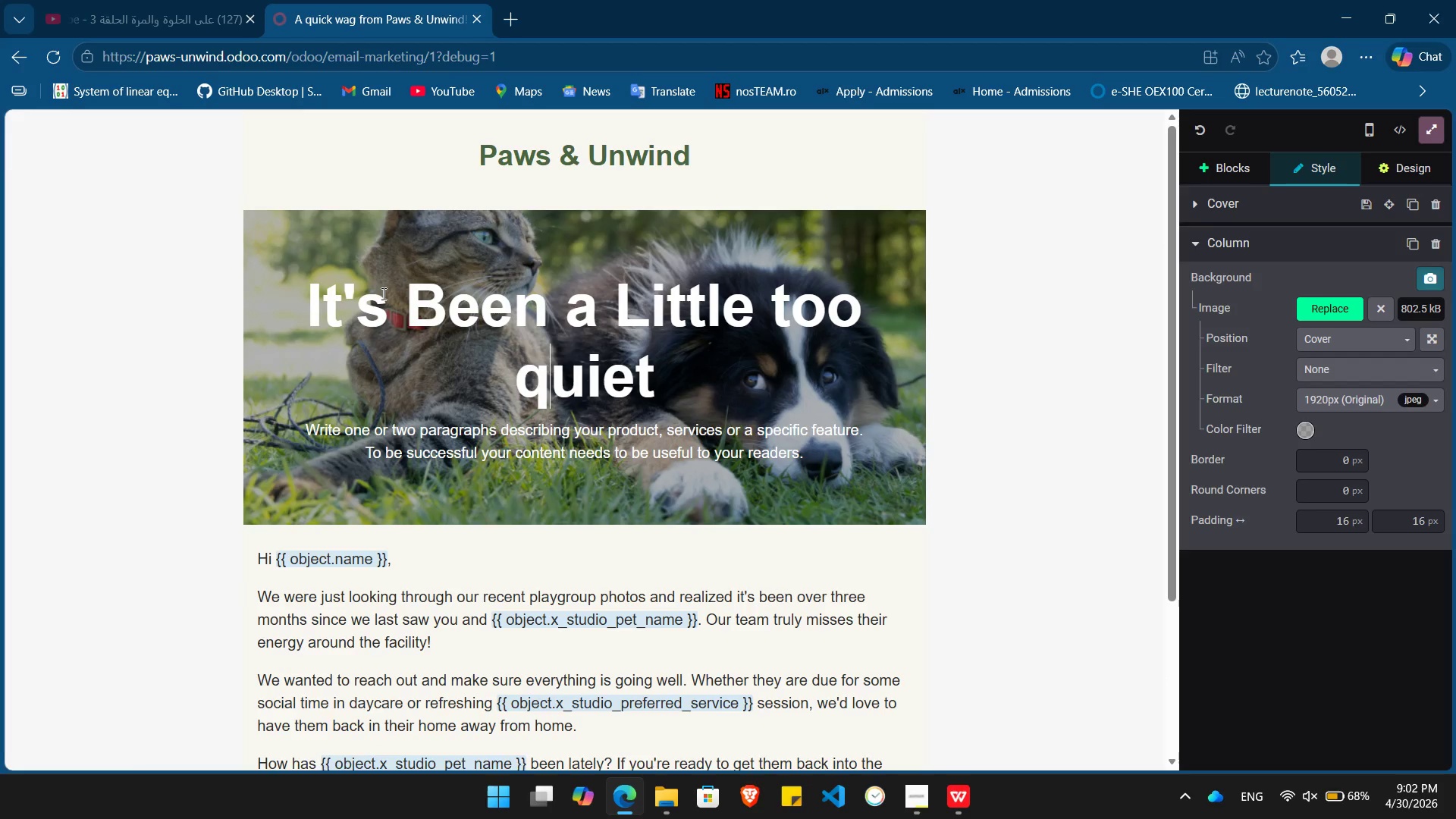 
key(Backspace)
type(Q[End] Lately)
 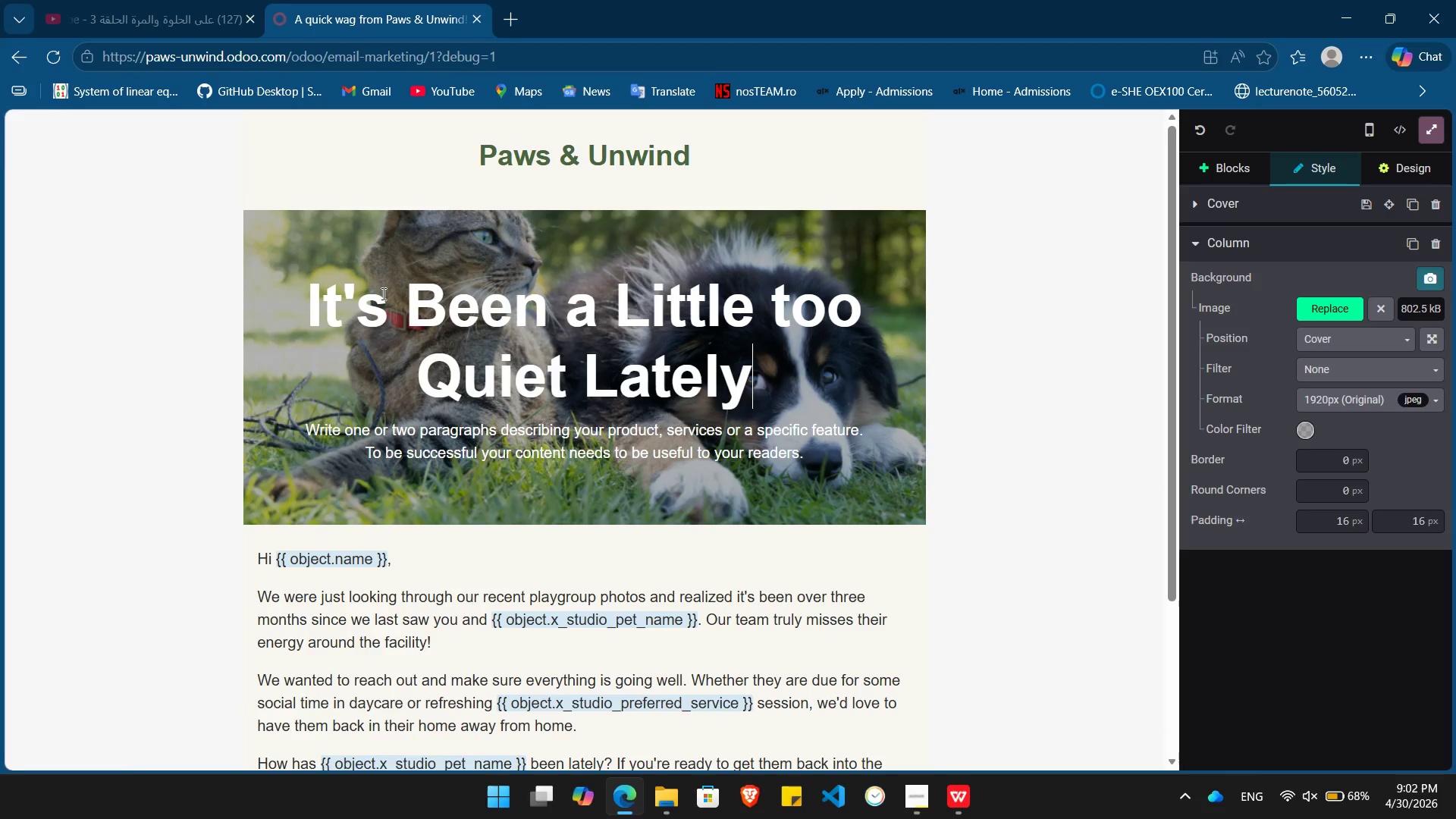 
double_click([564, 422])
 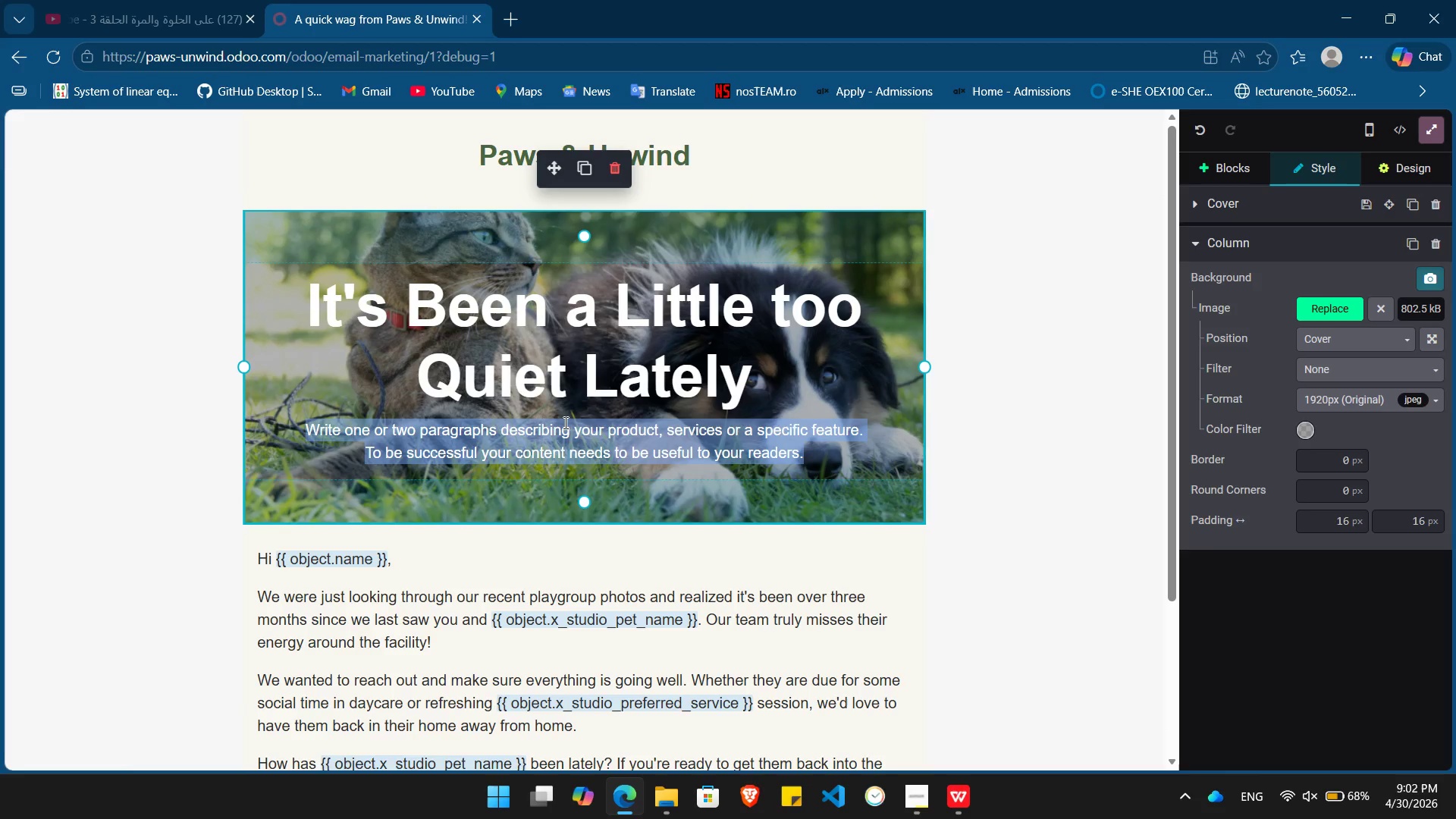 
triple_click([564, 422])
 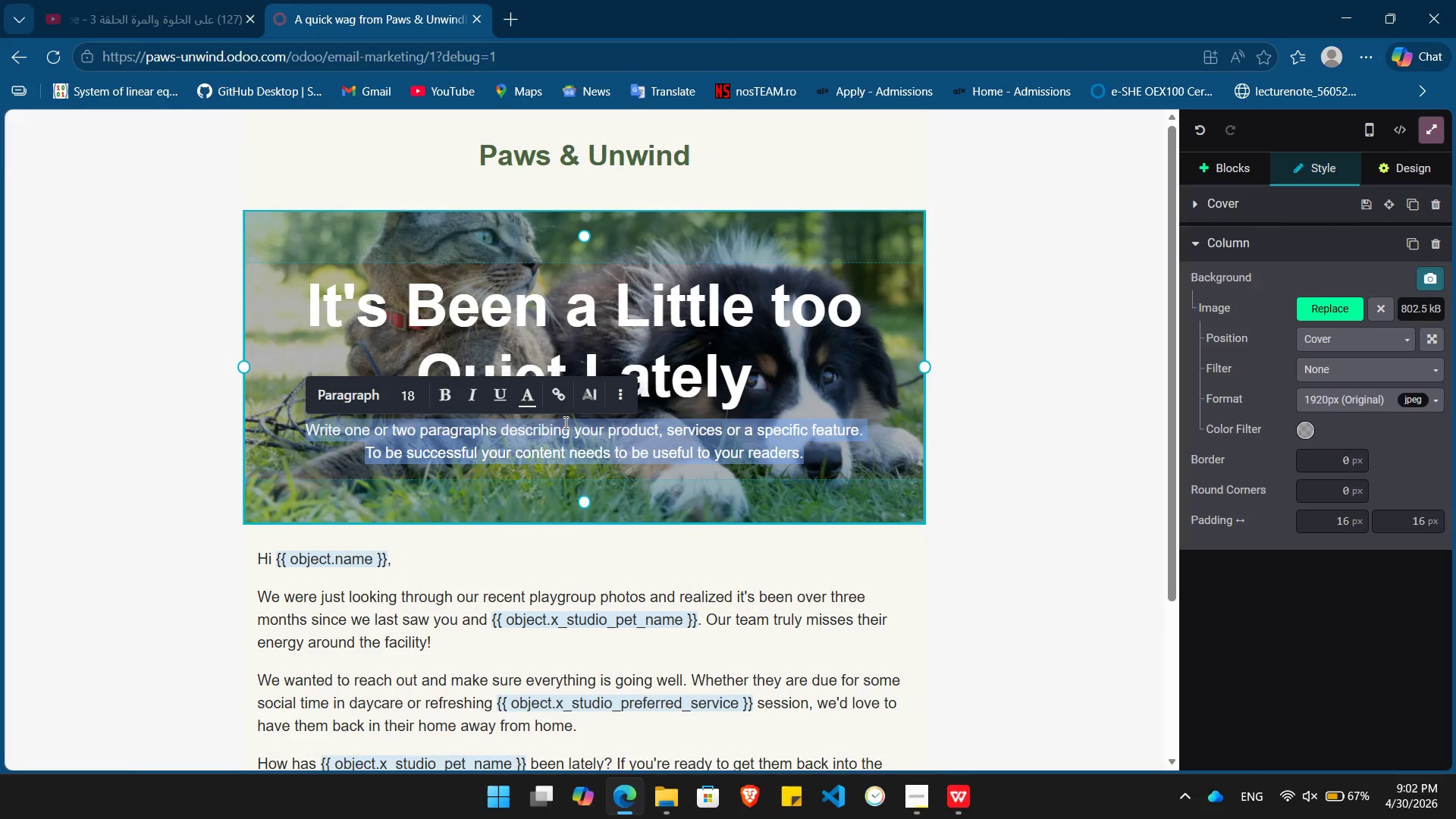 
wait(13.02)
 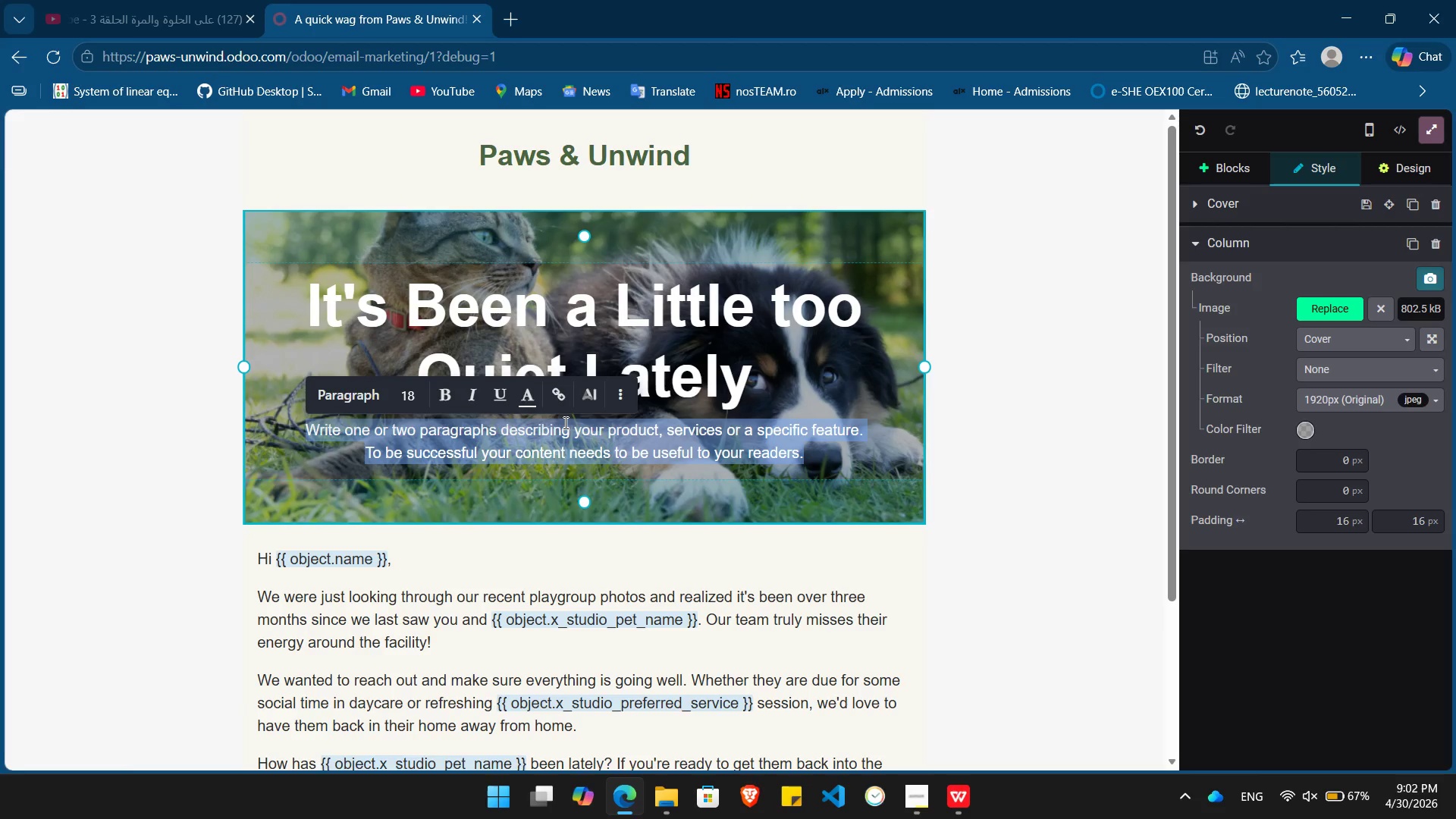 
double_click([676, 367])
 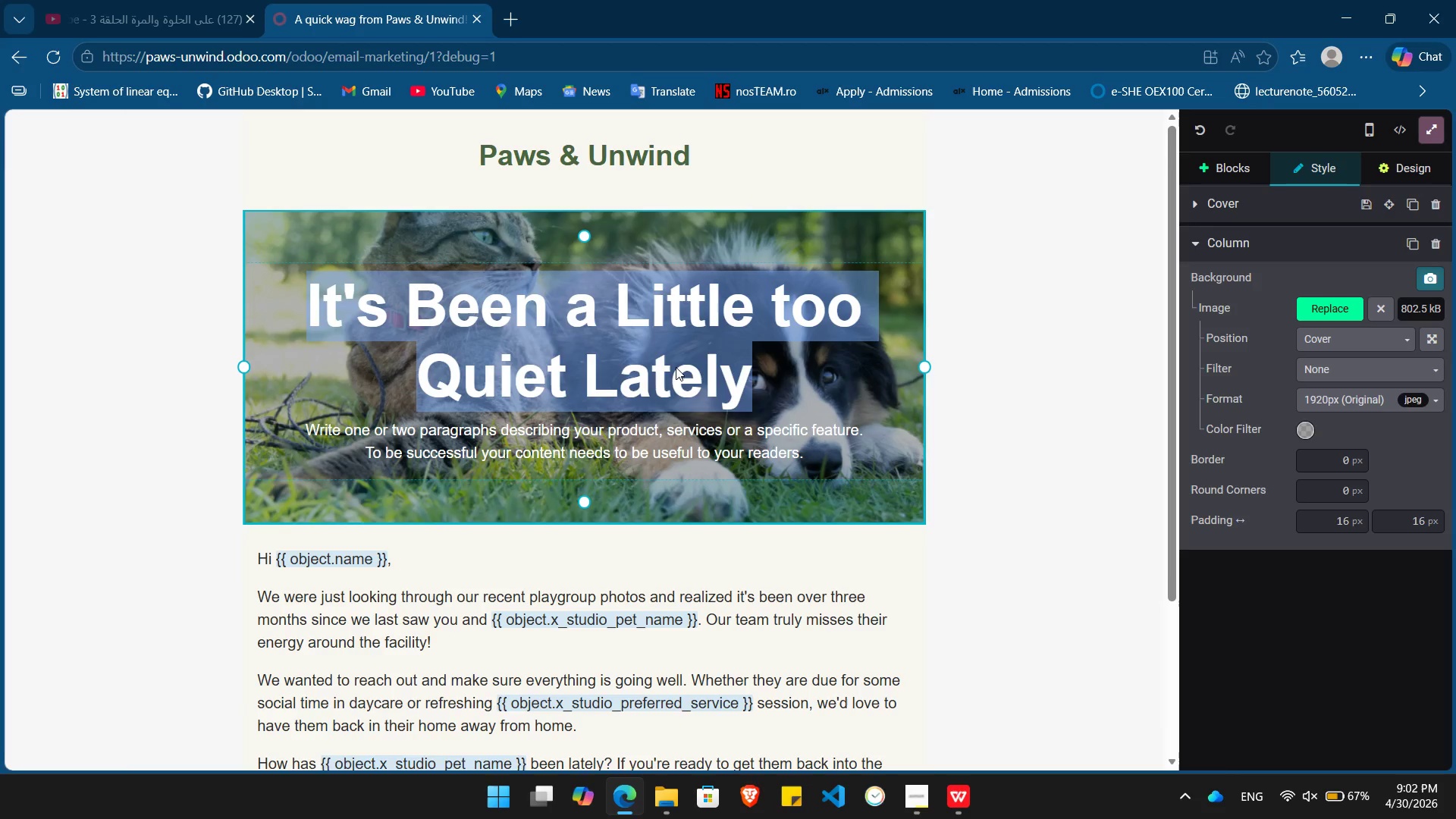 
triple_click([676, 367])
 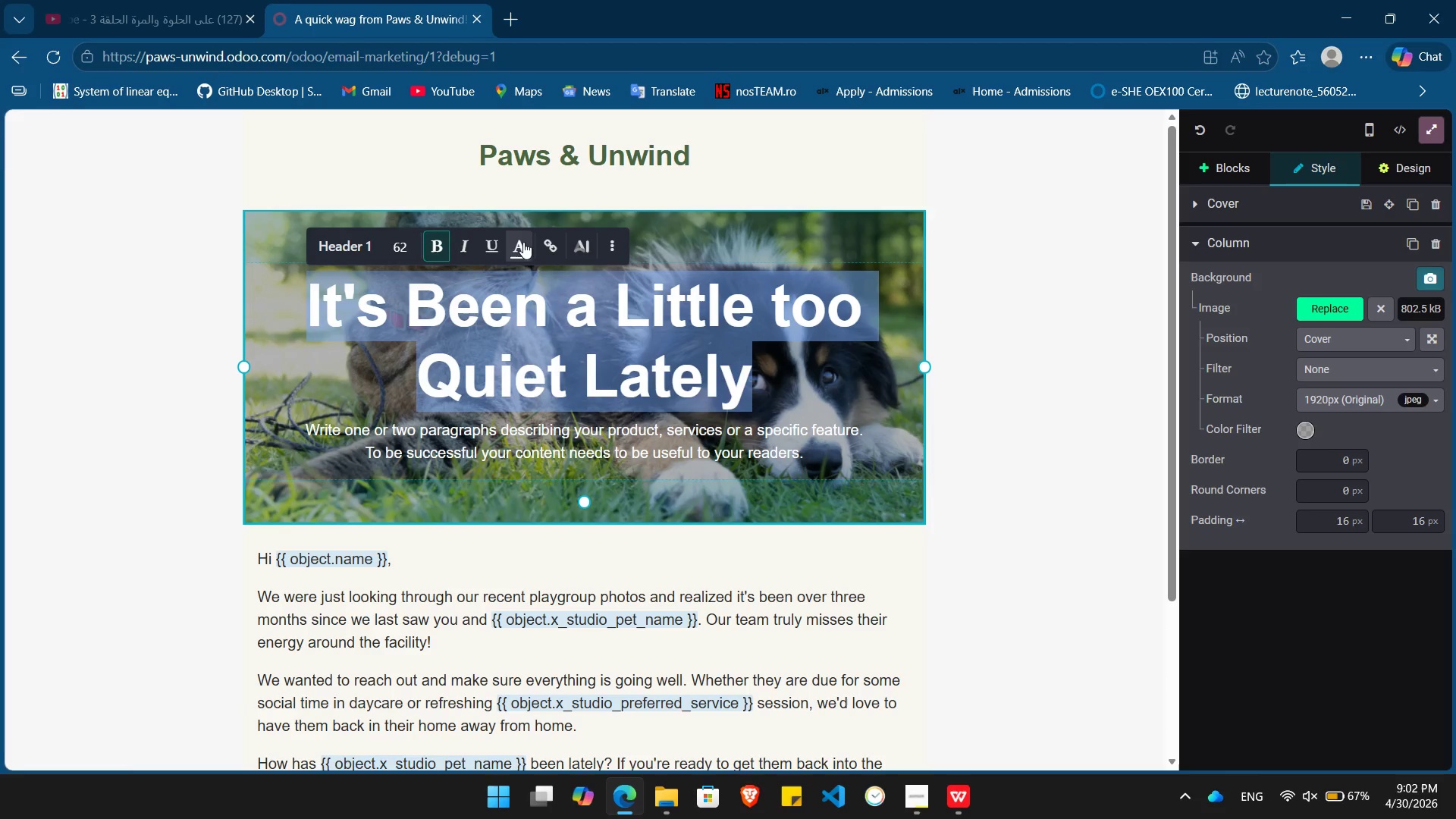 
left_click([523, 245])
 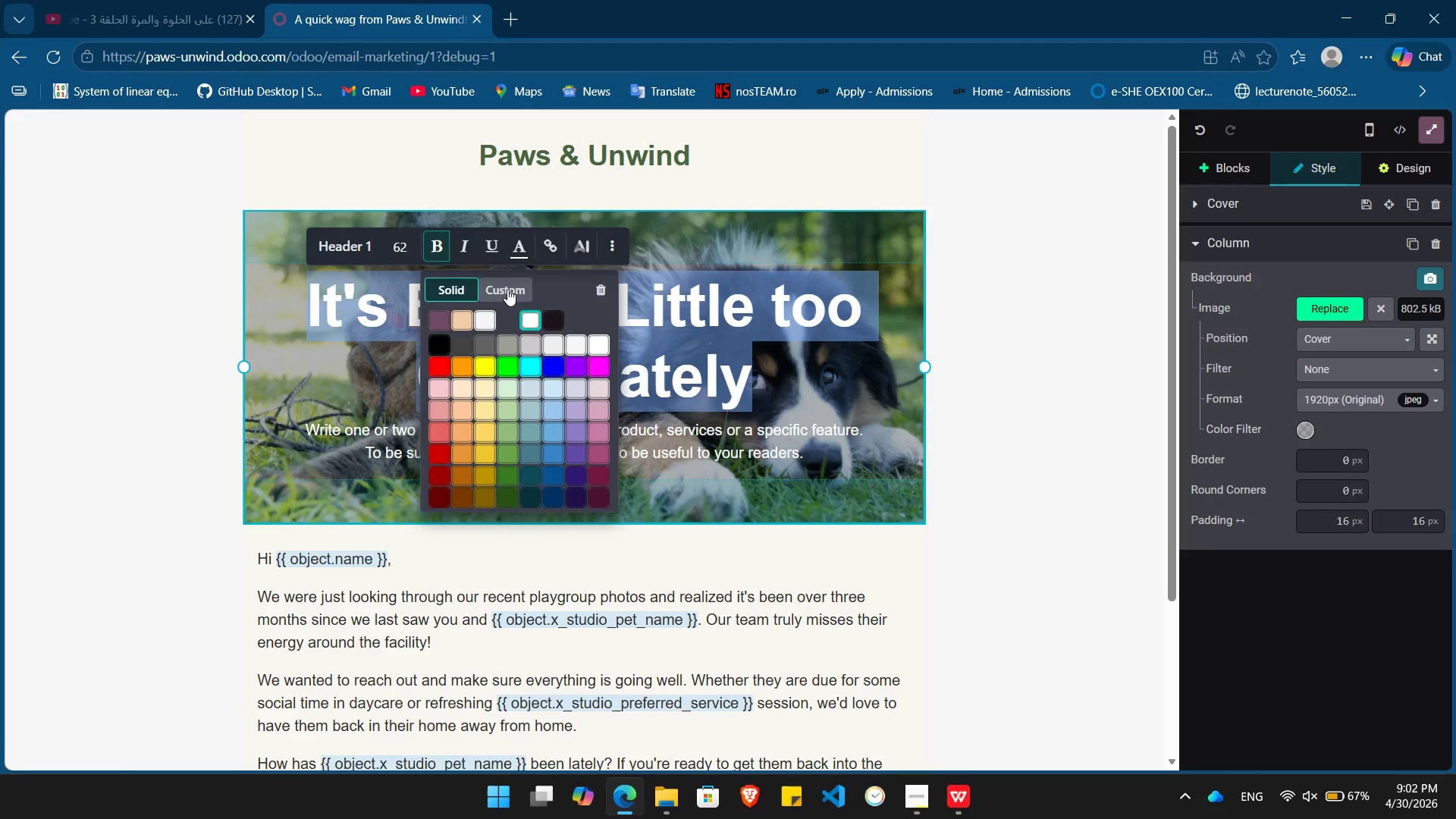 
left_click([507, 289])
 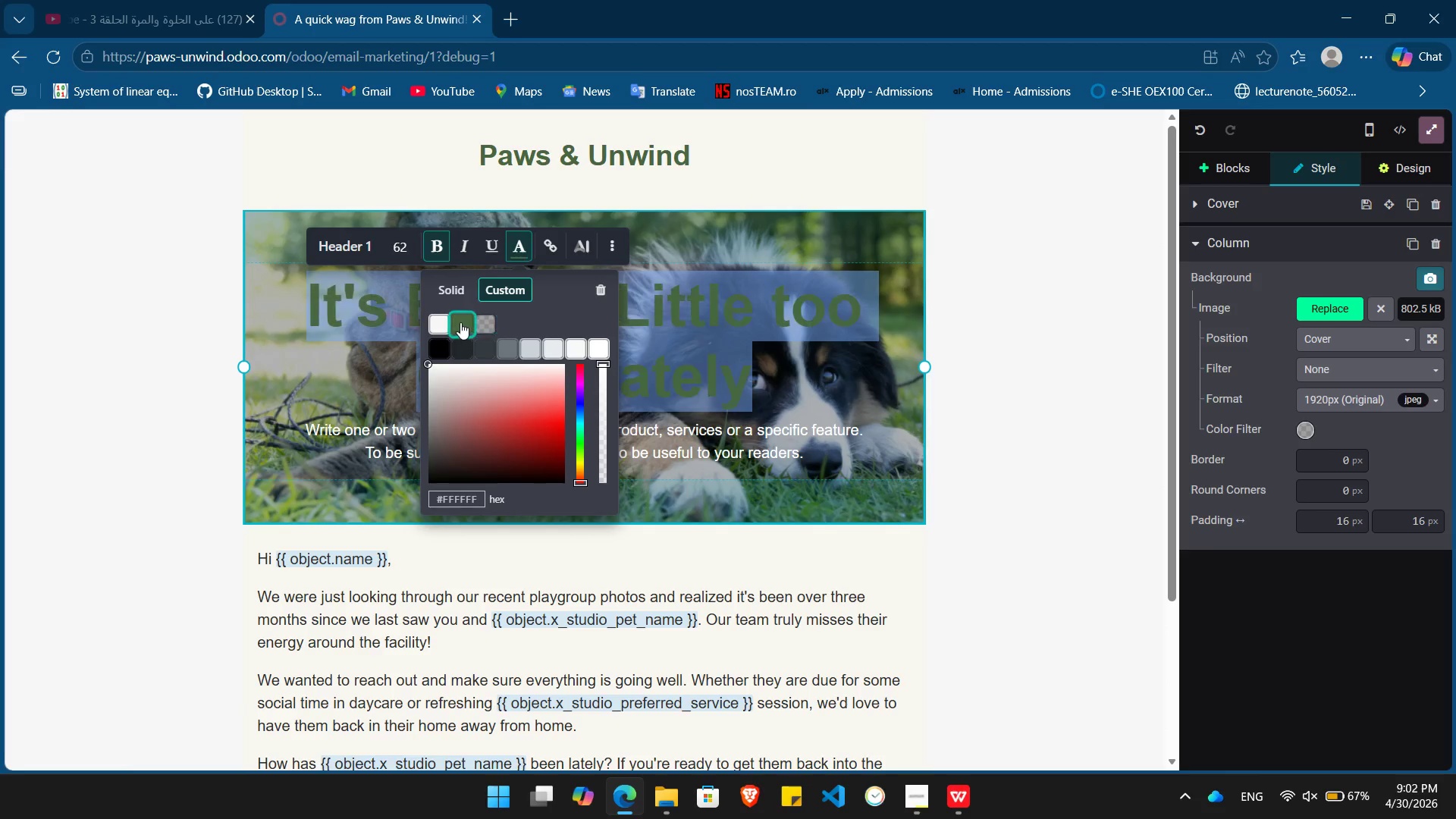 
left_click([460, 322])
 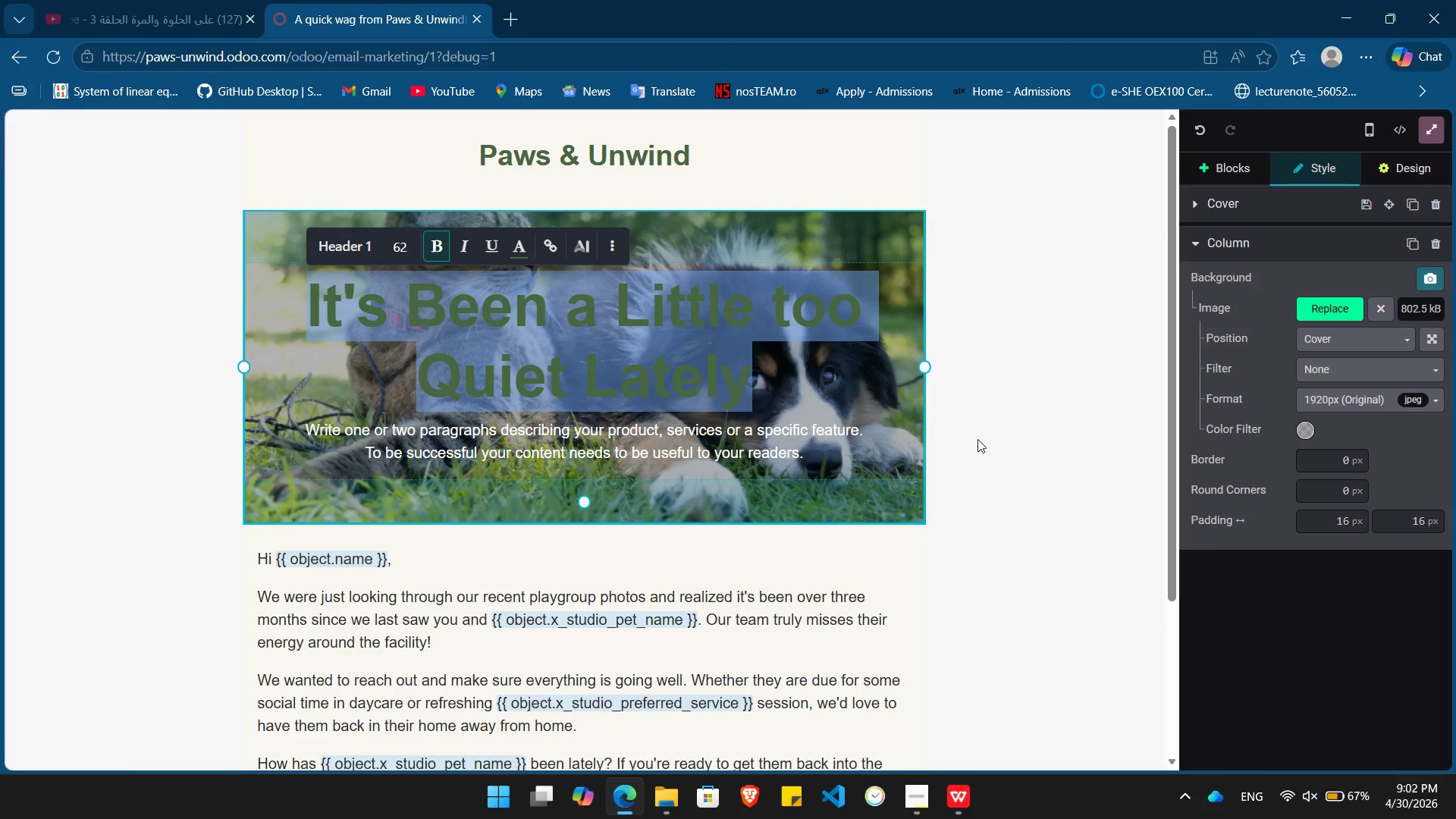 
left_click([977, 439])
 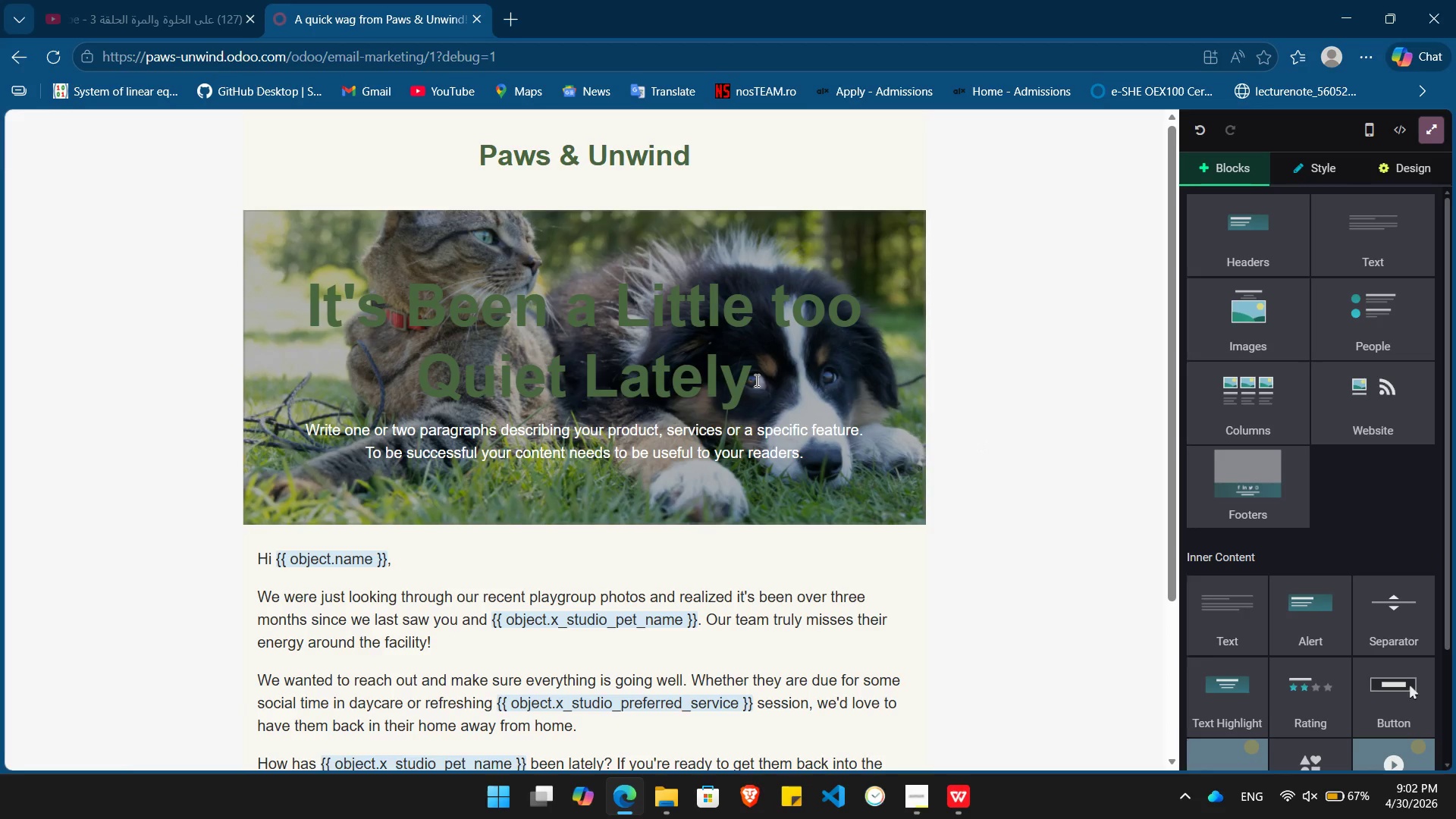 
double_click([755, 380])
 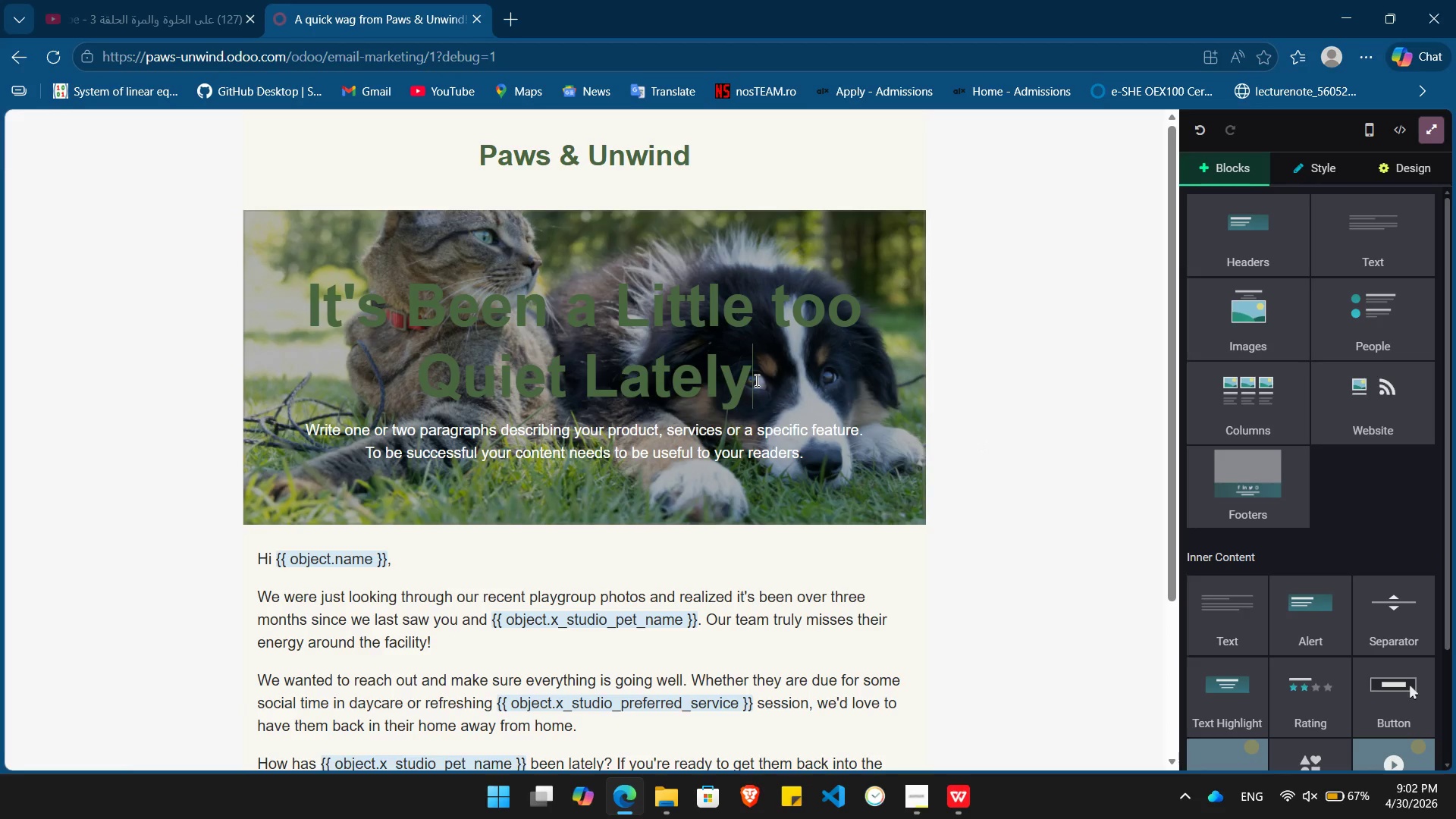 
triple_click([755, 380])
 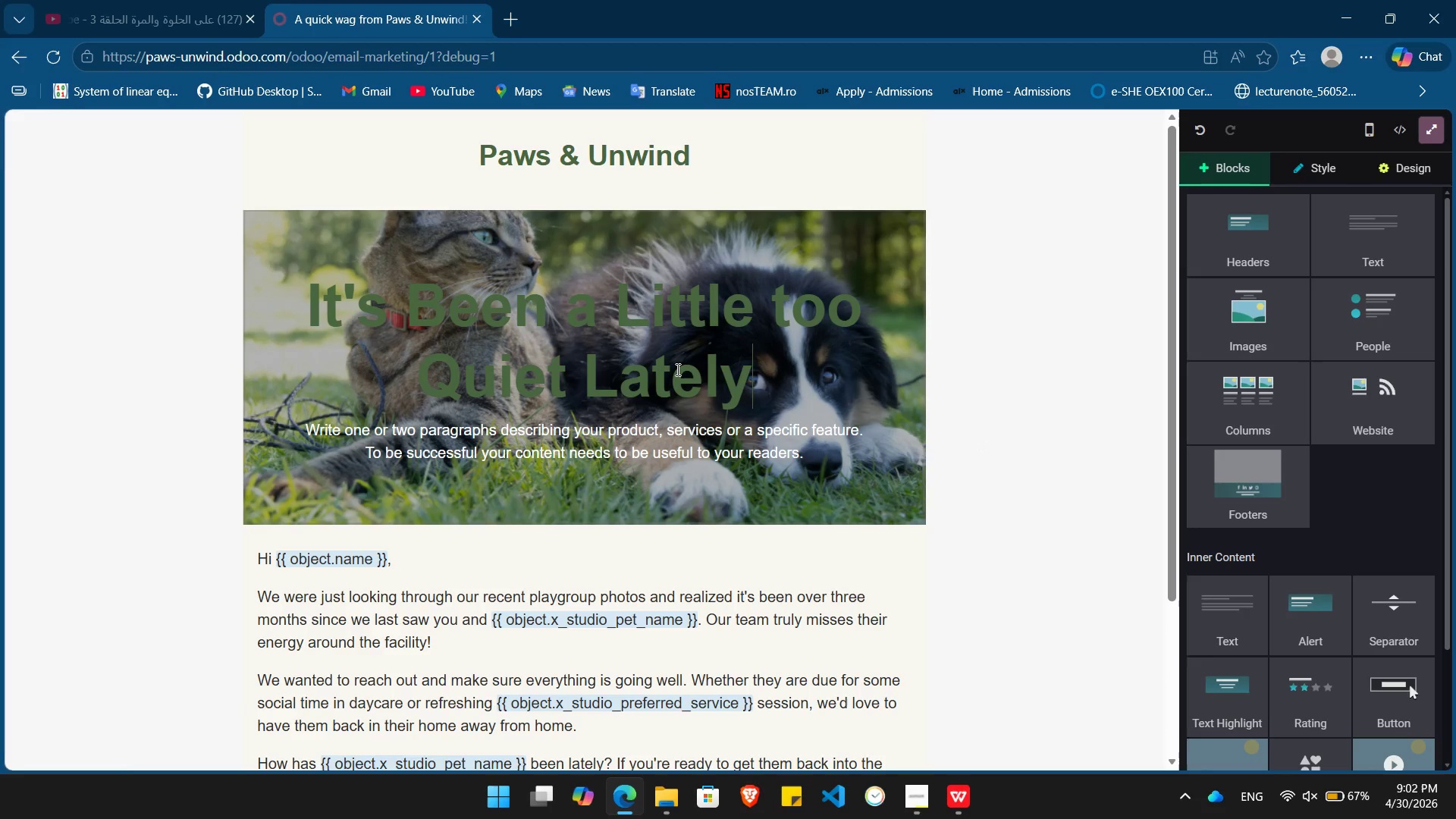 
double_click([676, 369])
 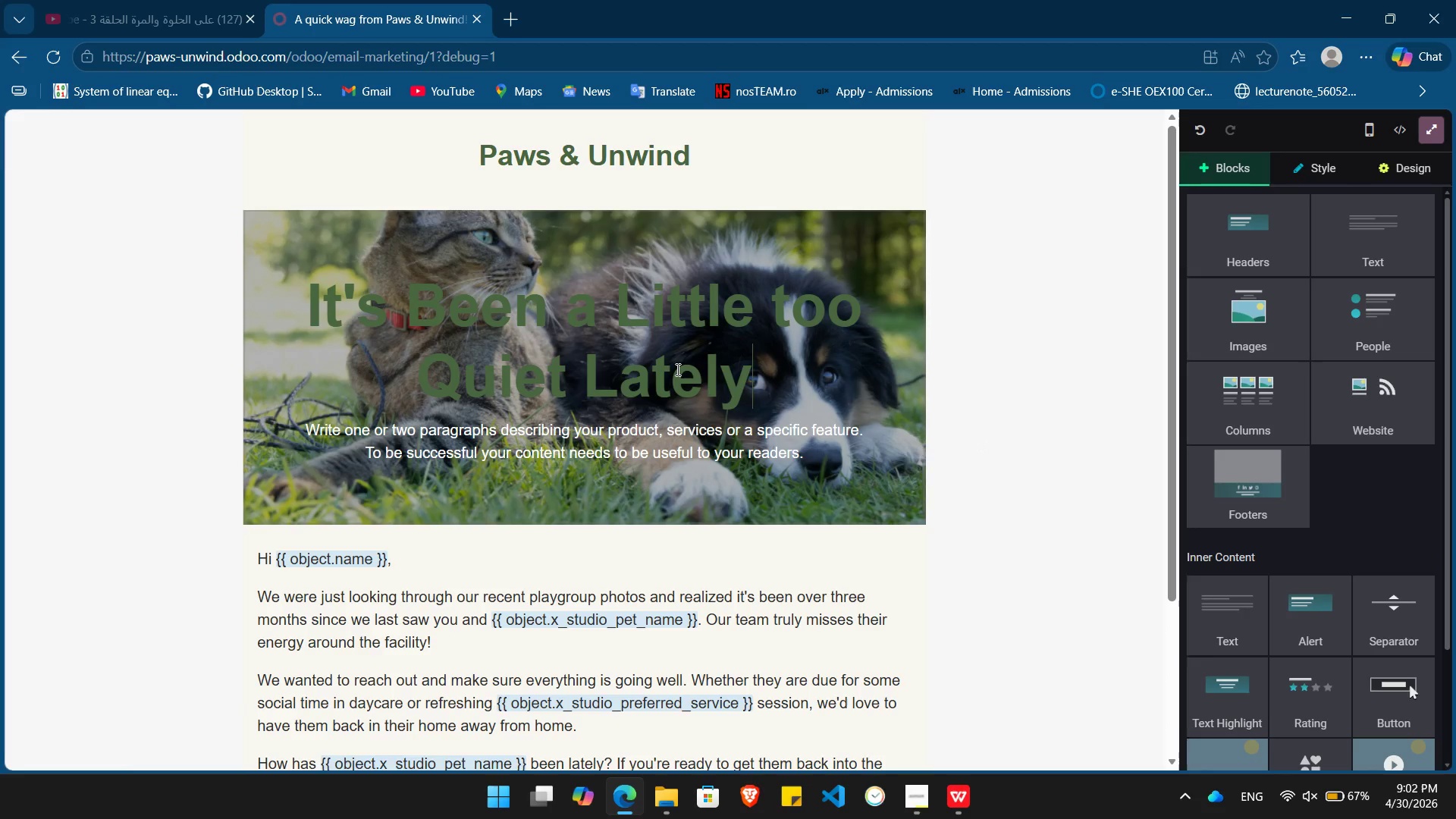 
triple_click([676, 369])
 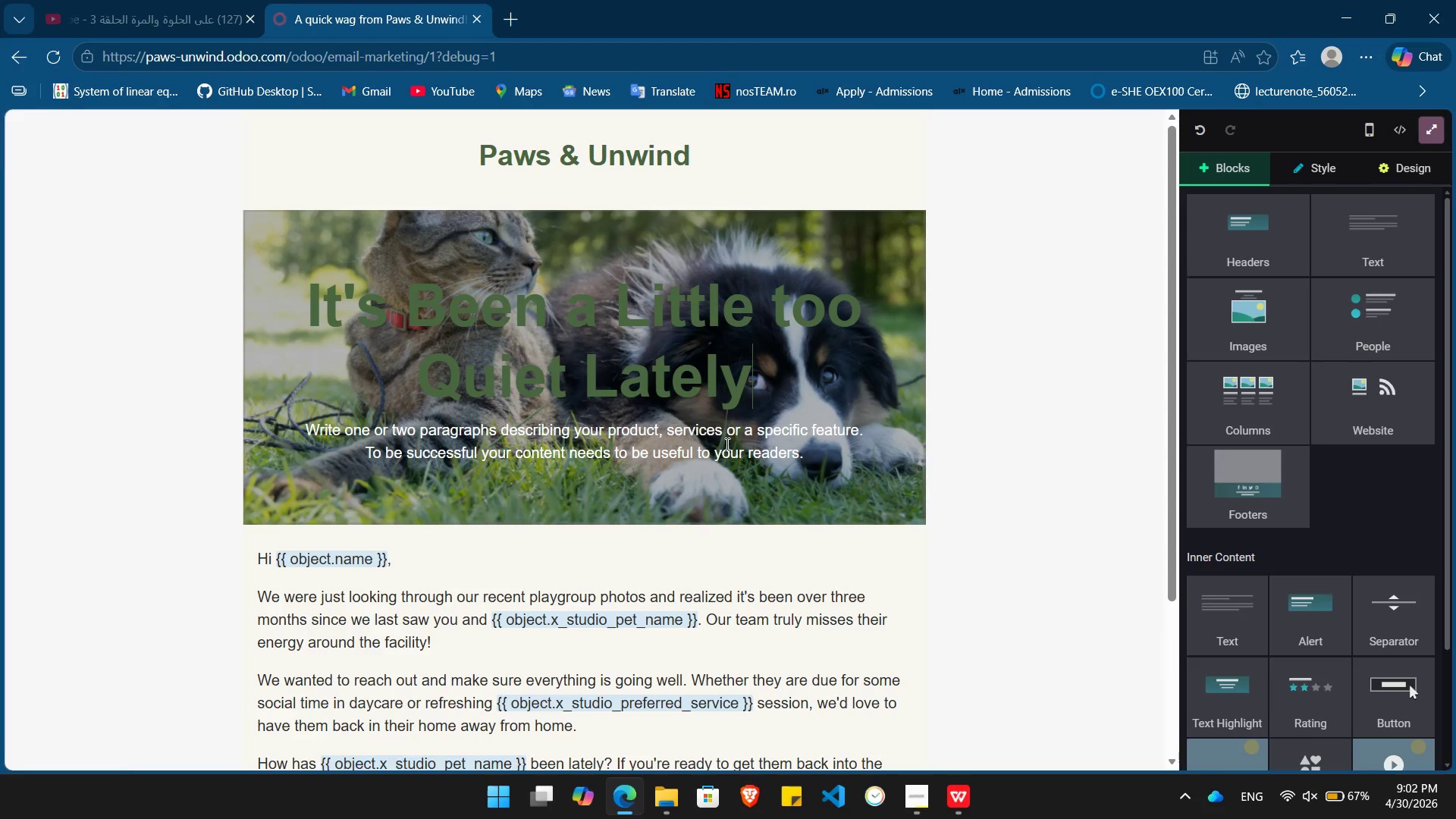 
double_click([726, 444])
 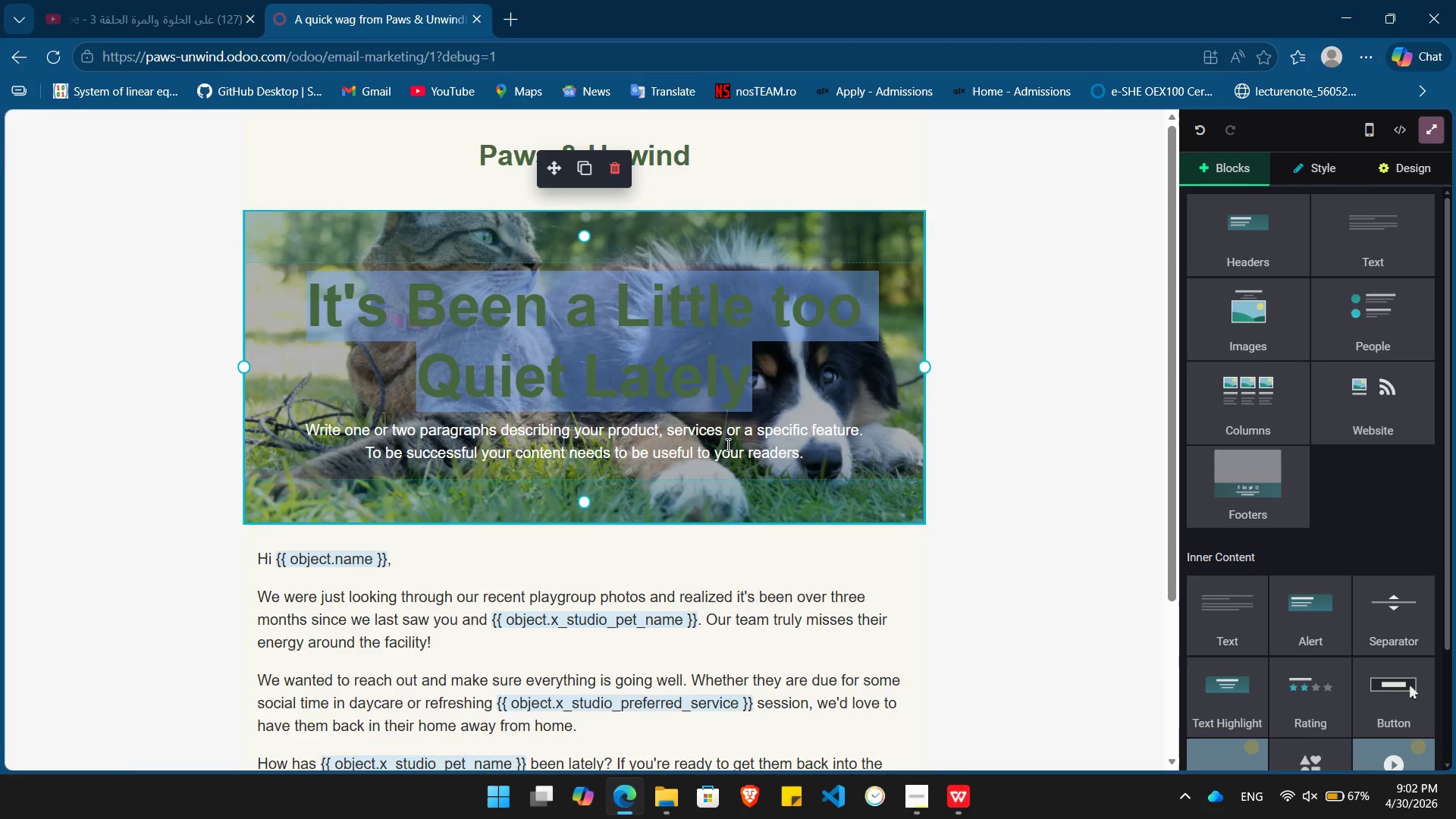 
triple_click([726, 444])
 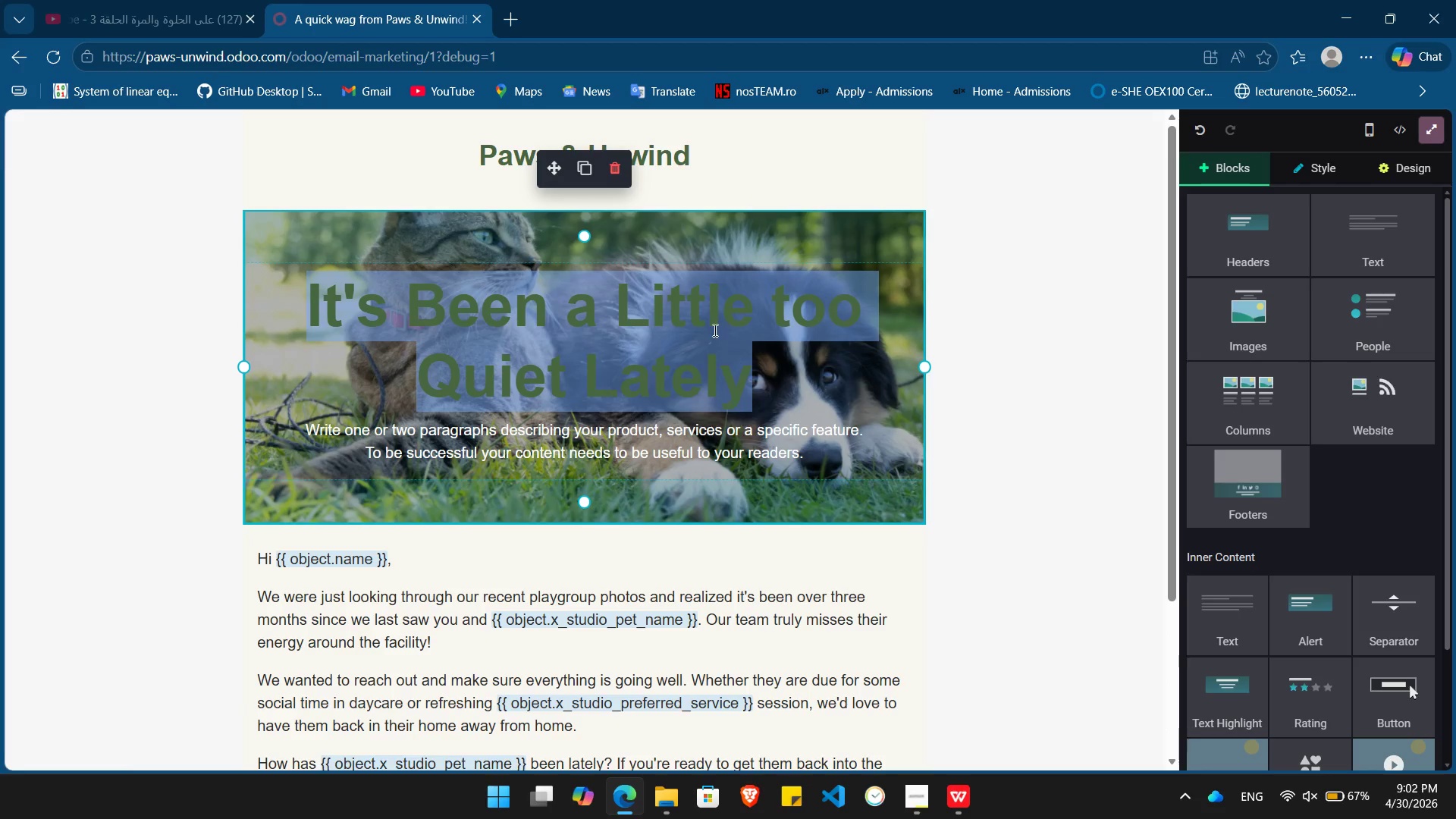 
left_click([688, 328])
 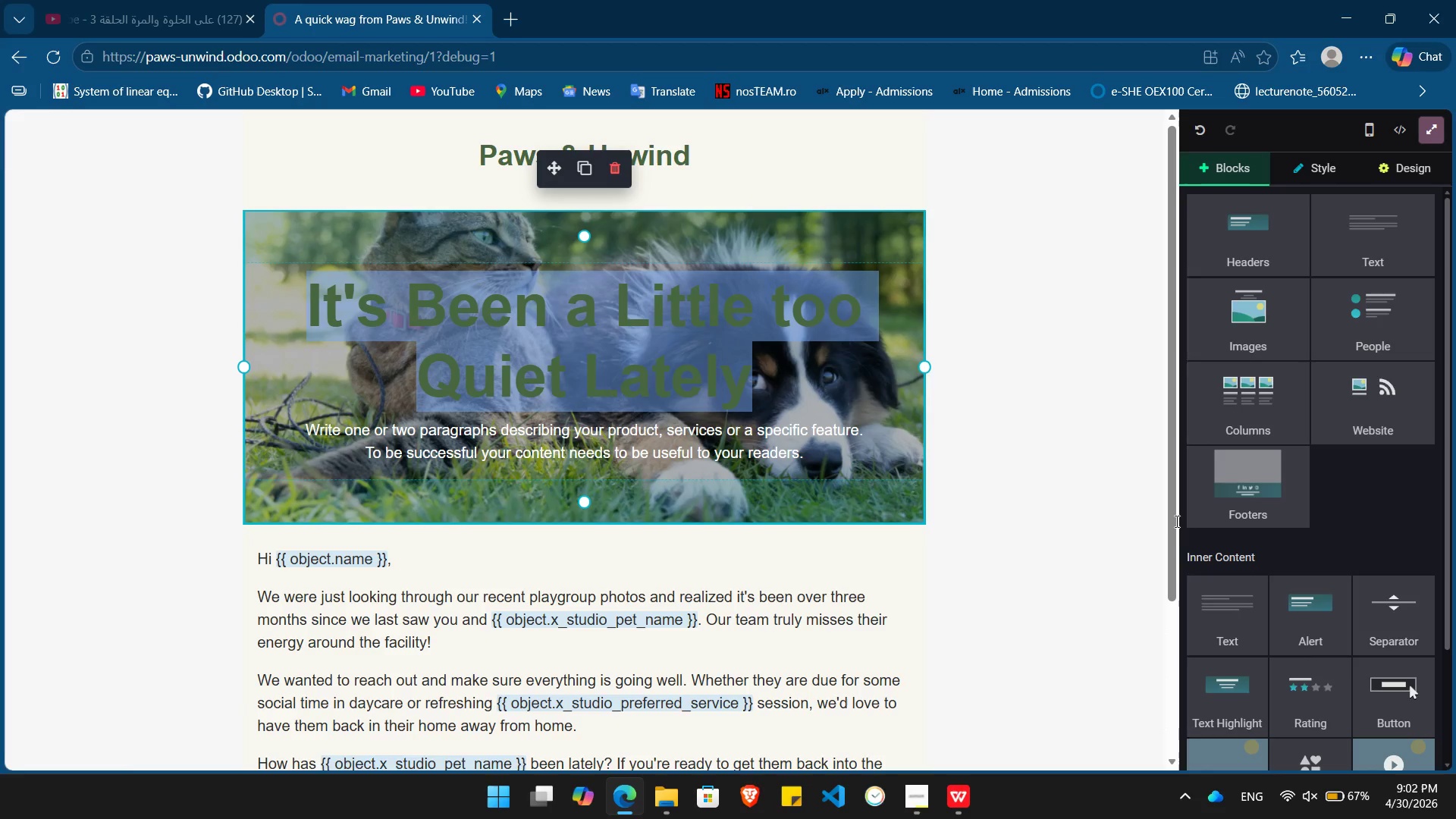 
left_click([1175, 521])
 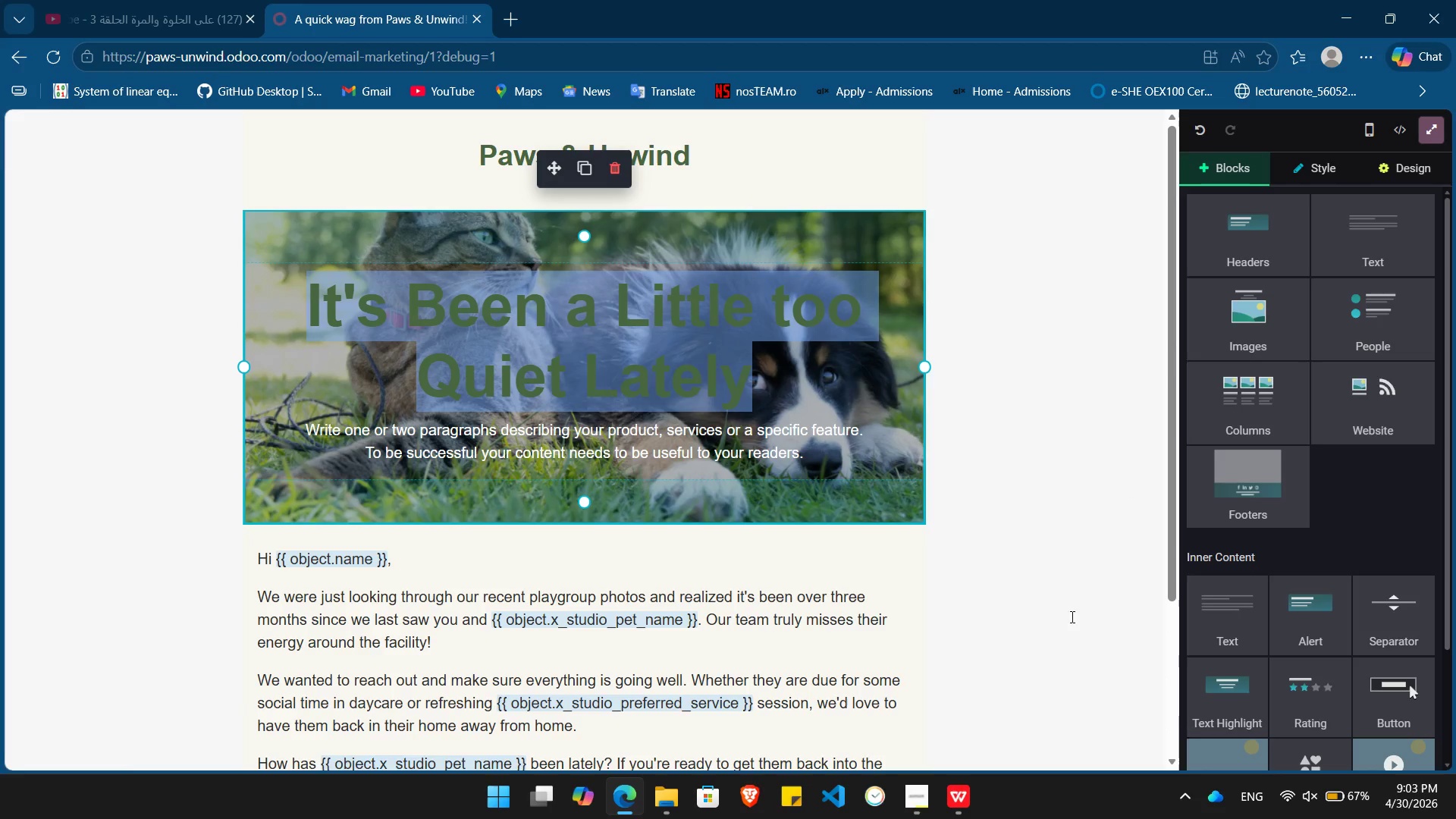 
left_click([1120, 515])
 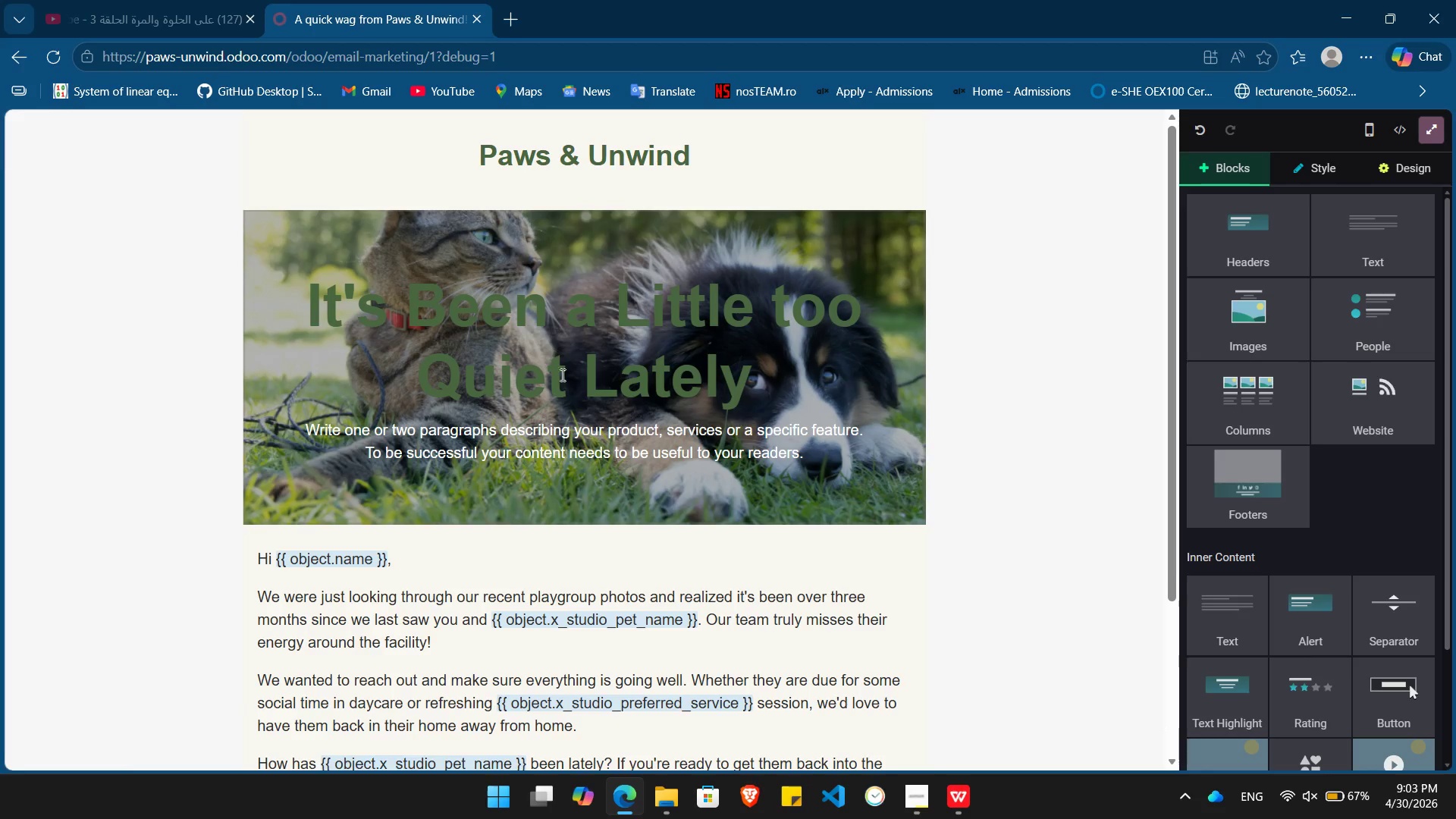 
double_click([564, 382])
 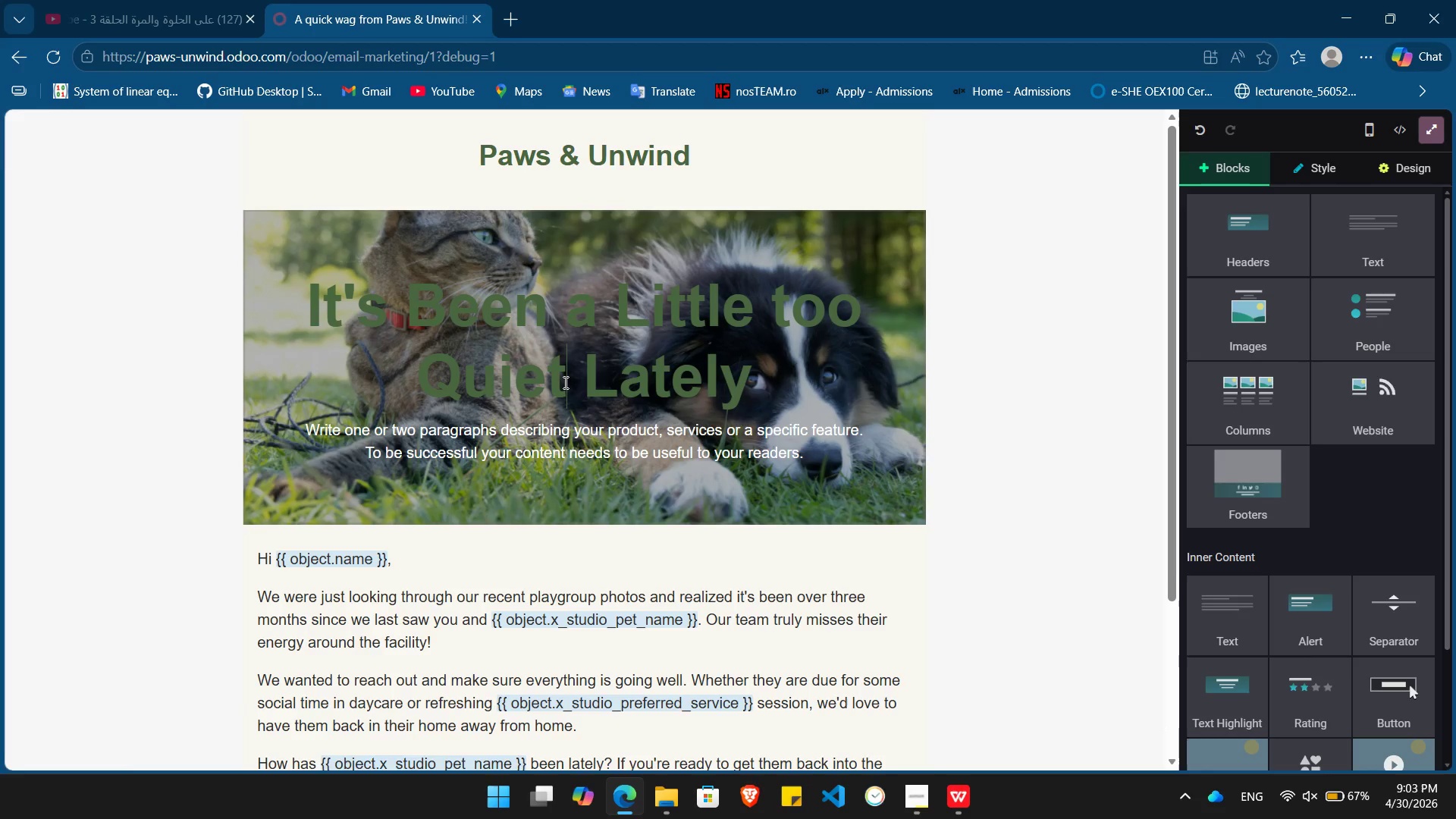 
triple_click([564, 382])
 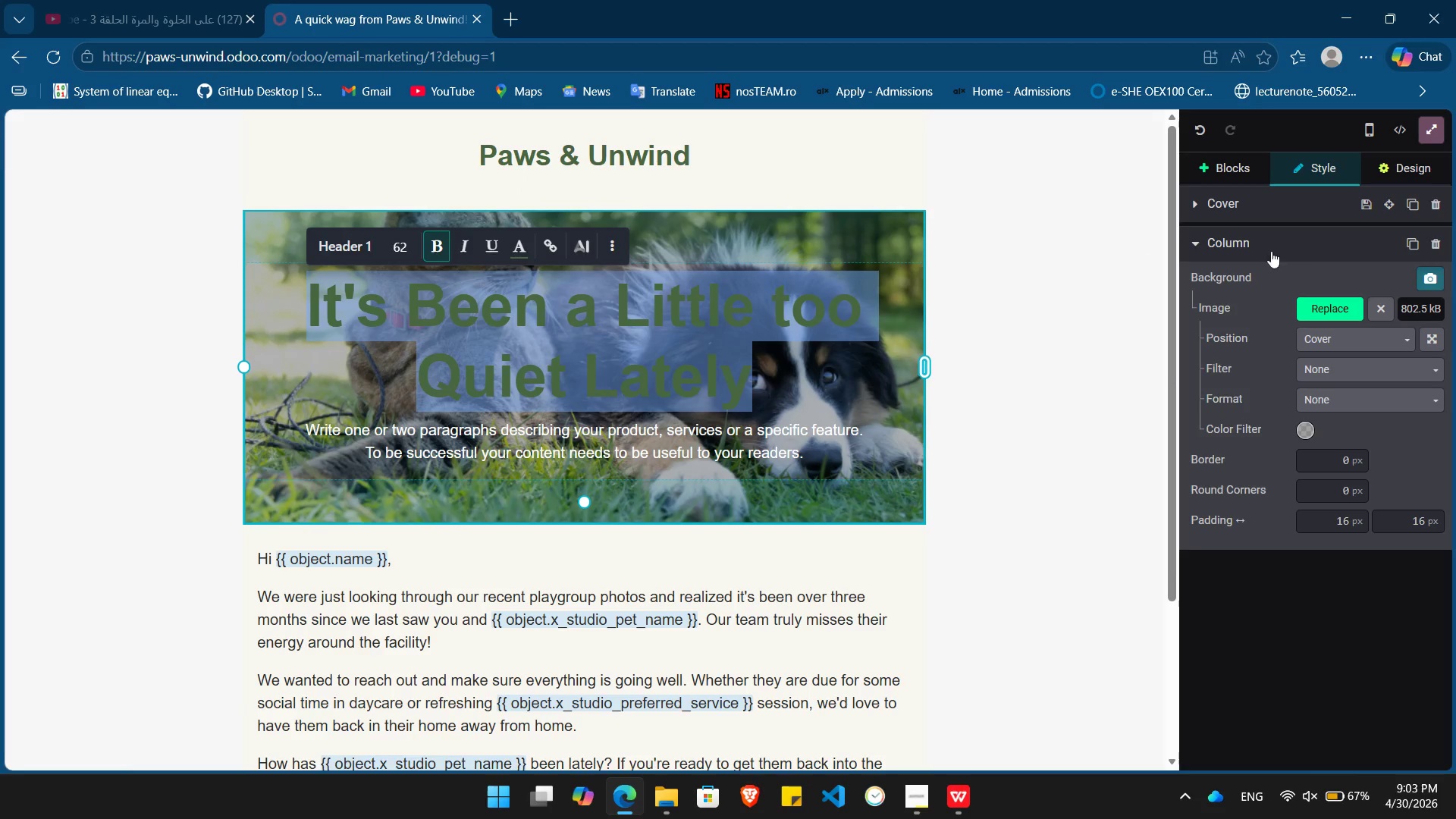 
wait(5.67)
 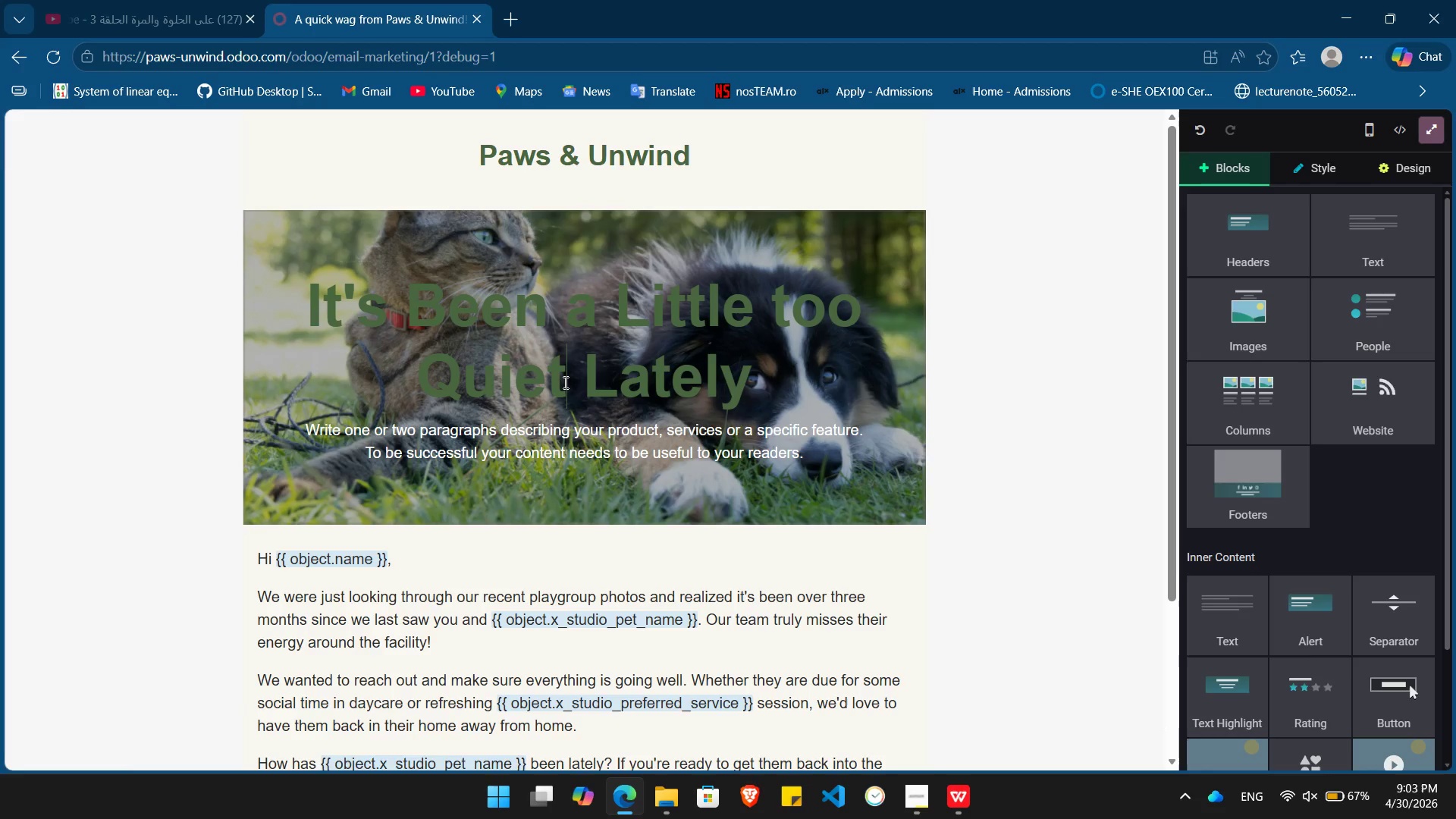 
left_click([1302, 431])
 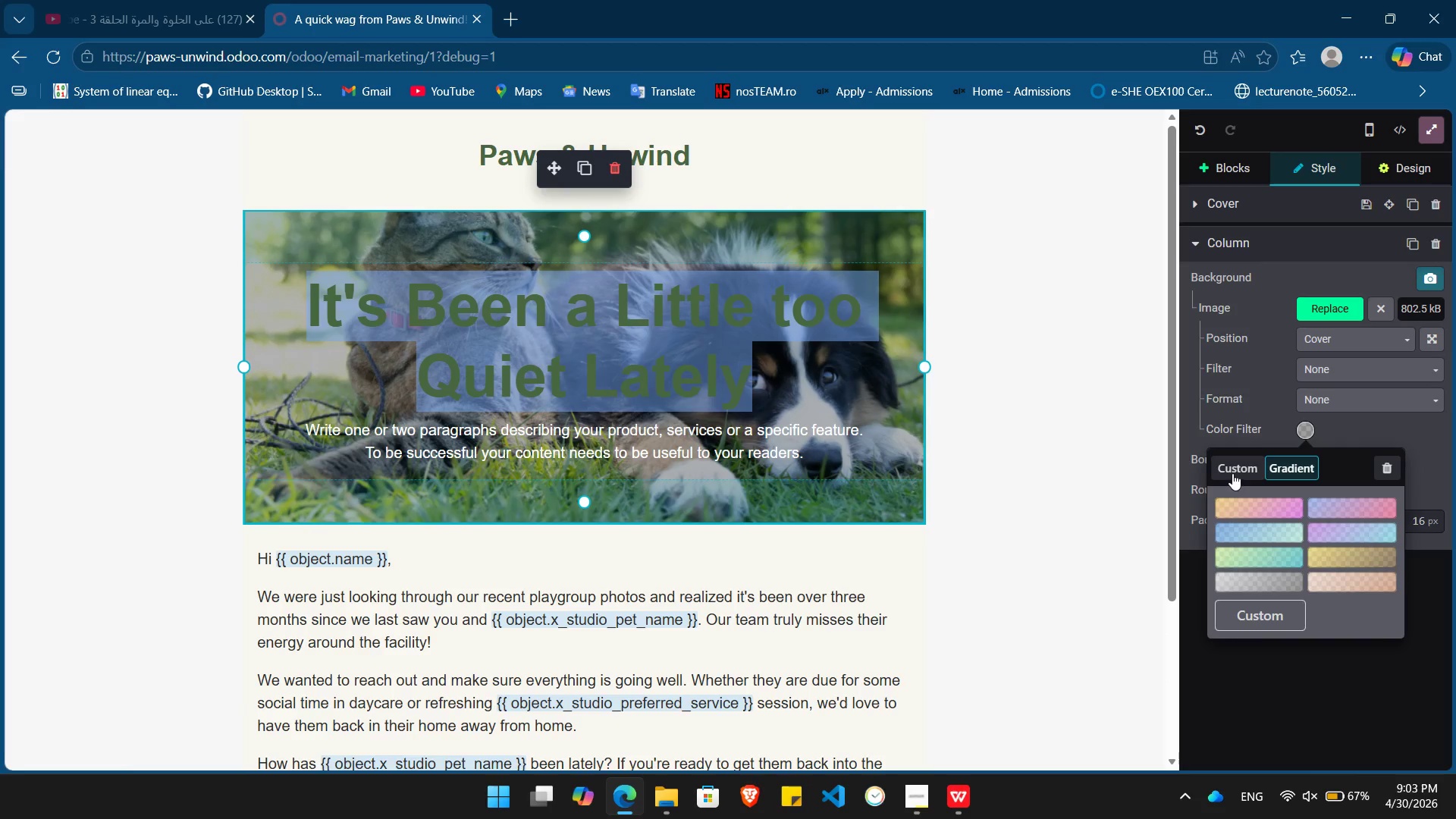 
left_click([1232, 473])
 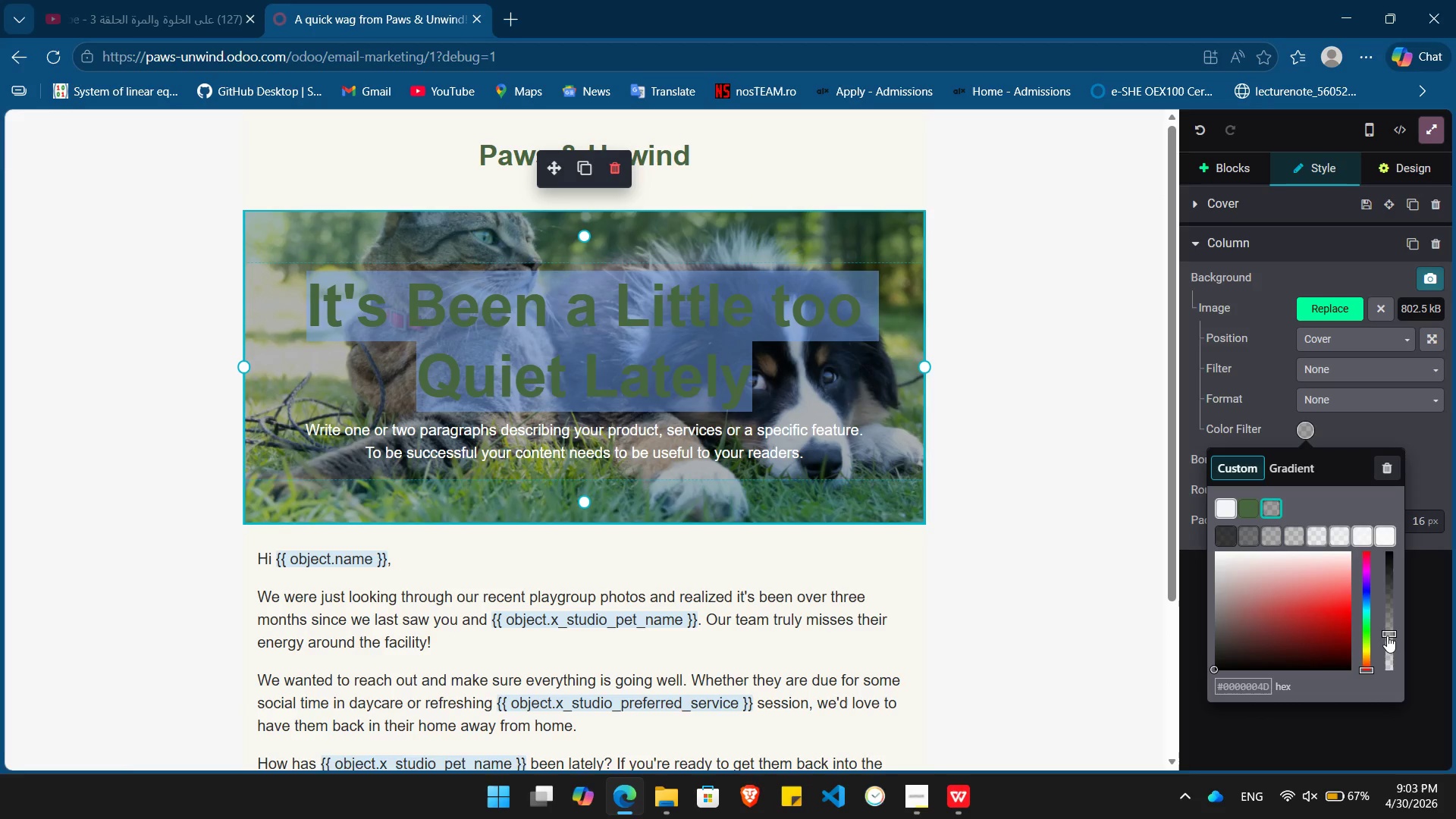 
left_click_drag(start_coordinate=[1387, 635], to_coordinate=[1386, 616])
 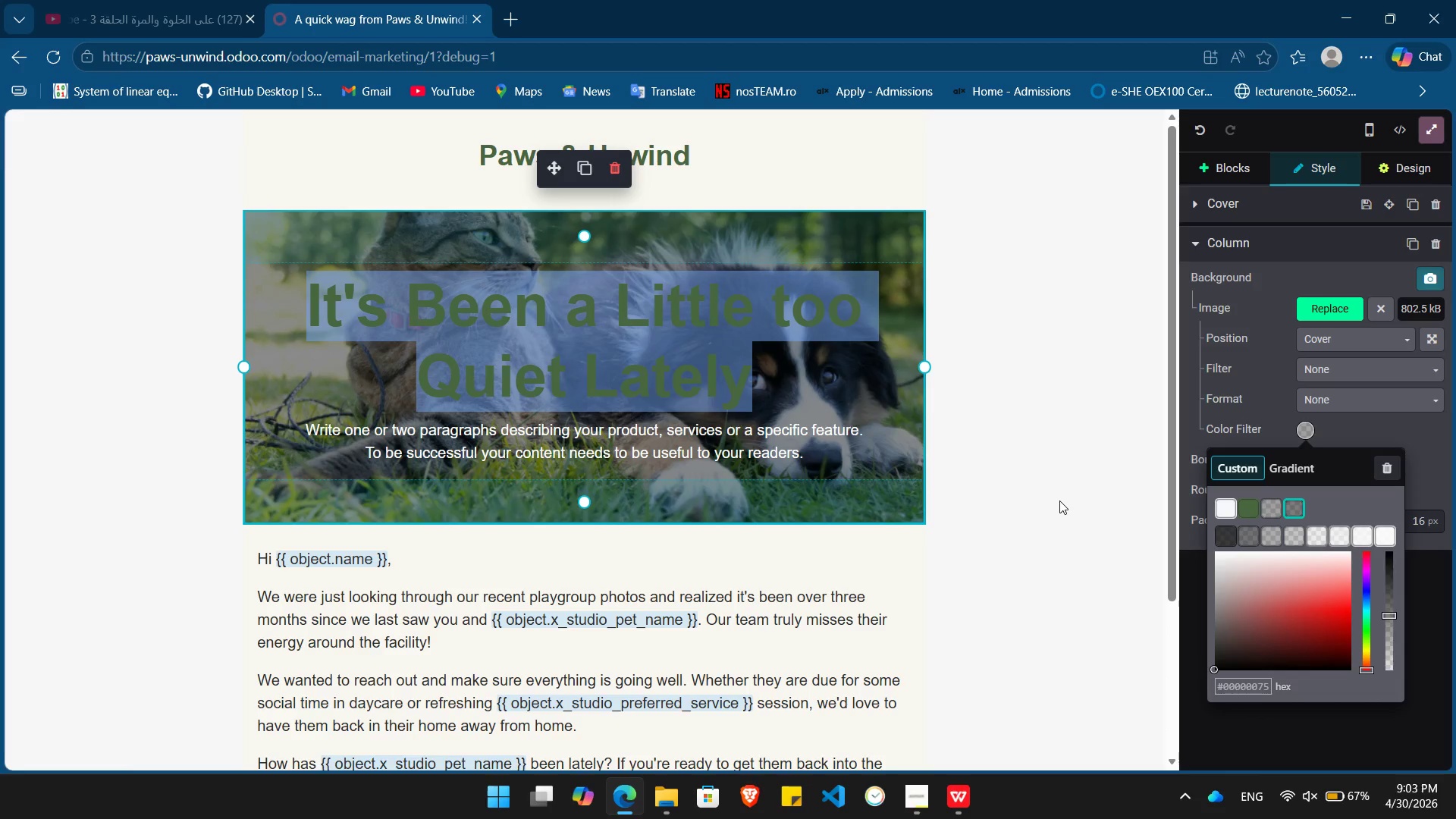 
left_click([1059, 500])
 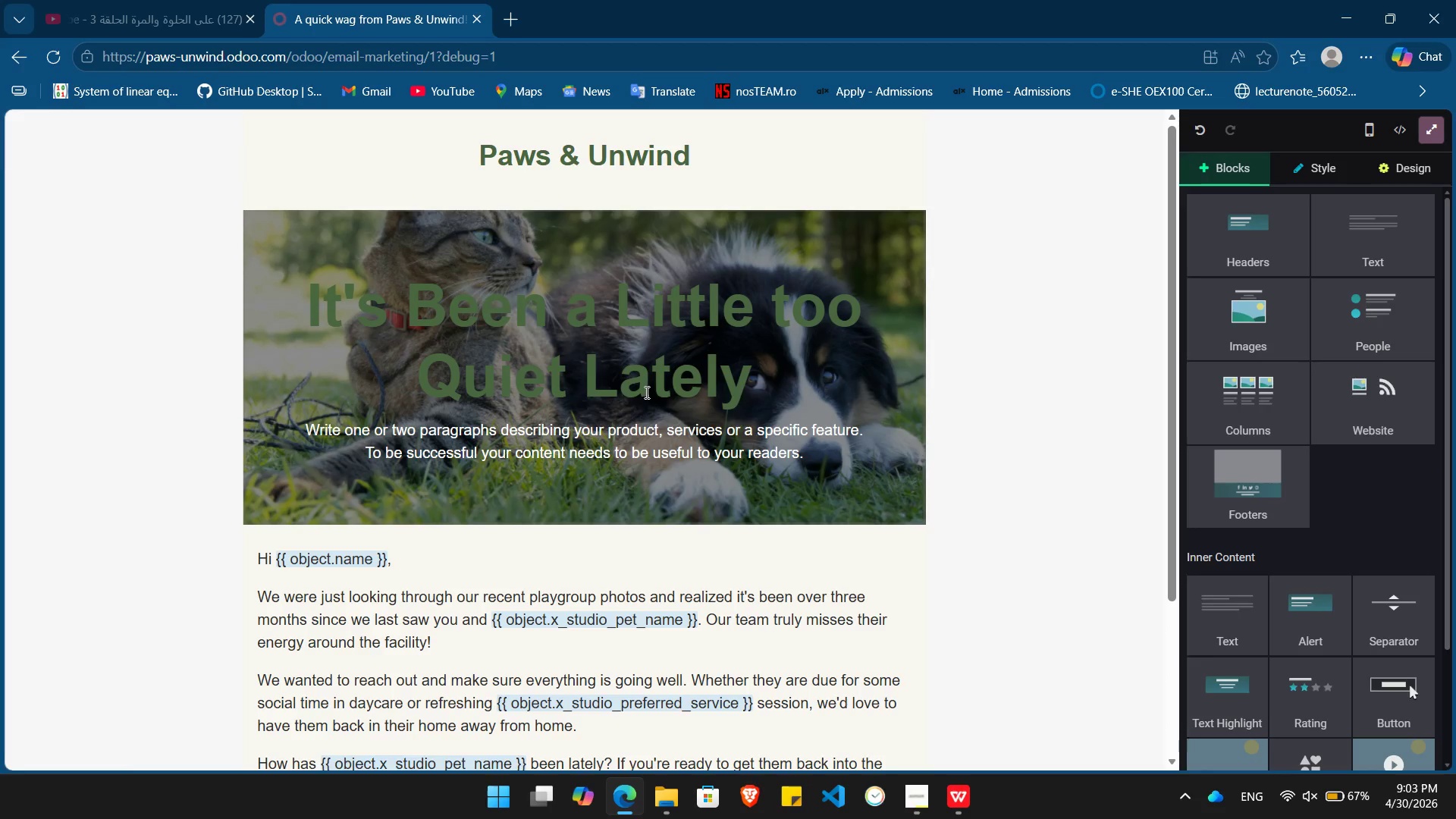 
double_click([645, 384])
 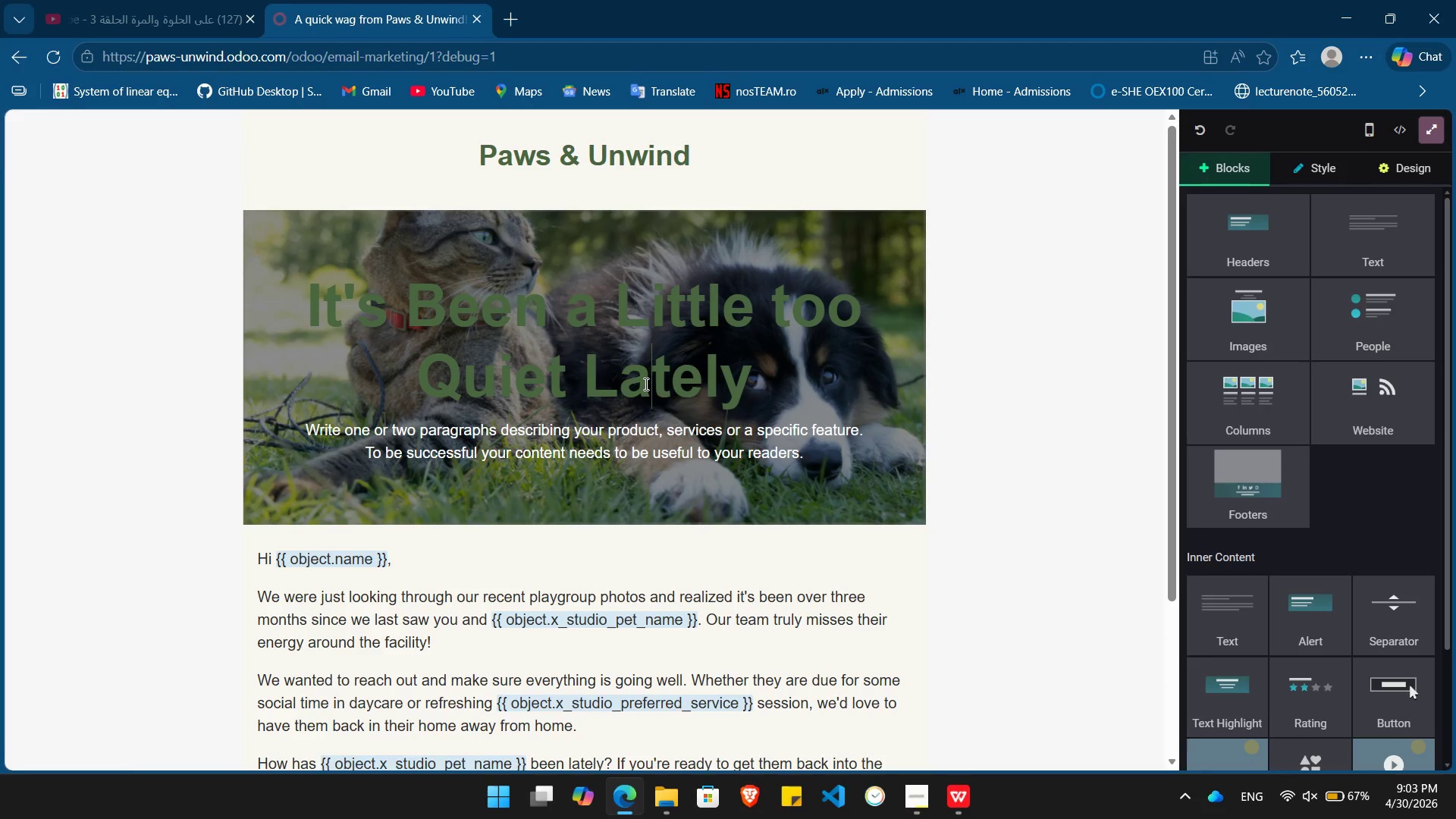 
triple_click([645, 384])
 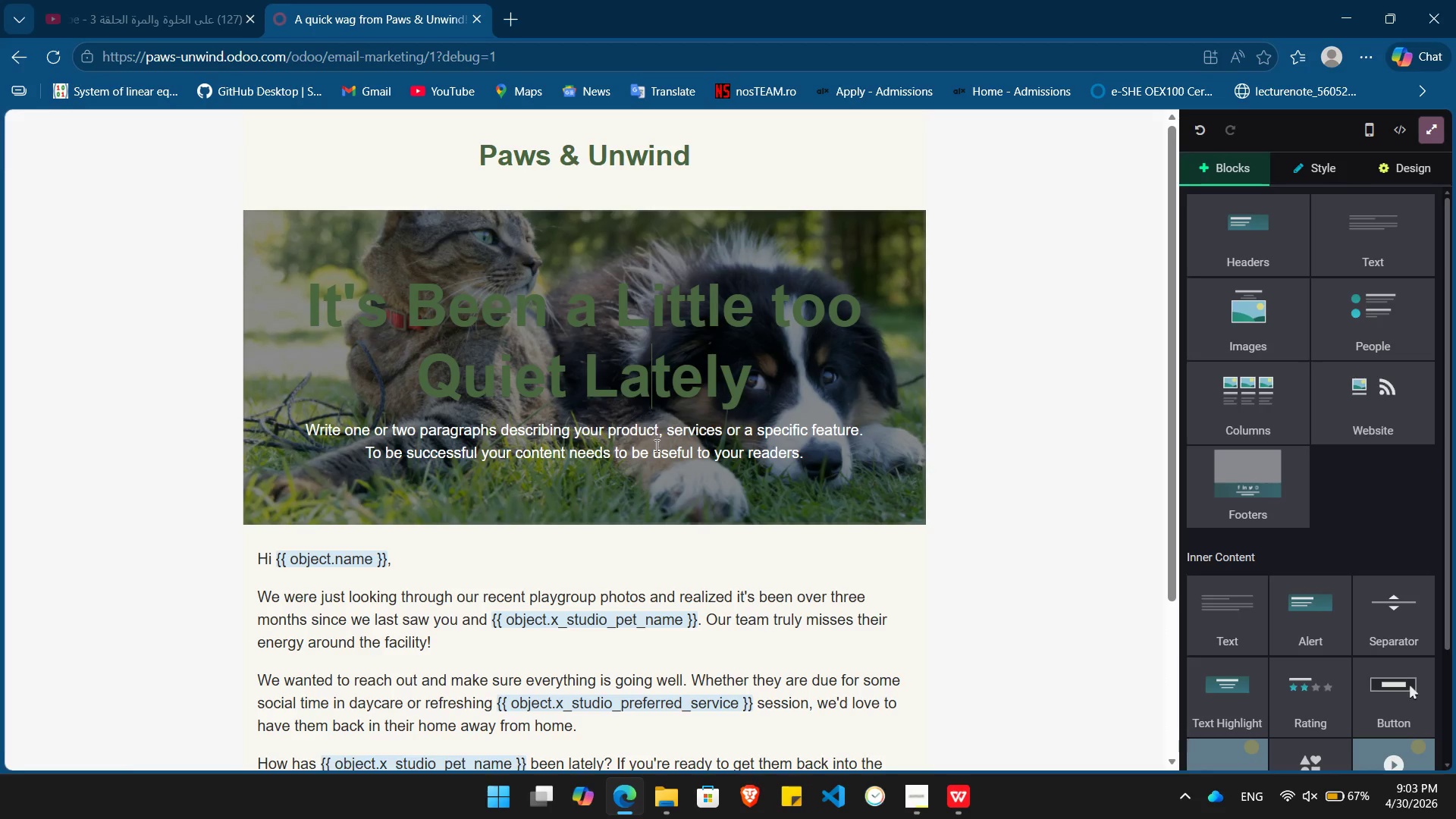 
double_click([655, 454])
 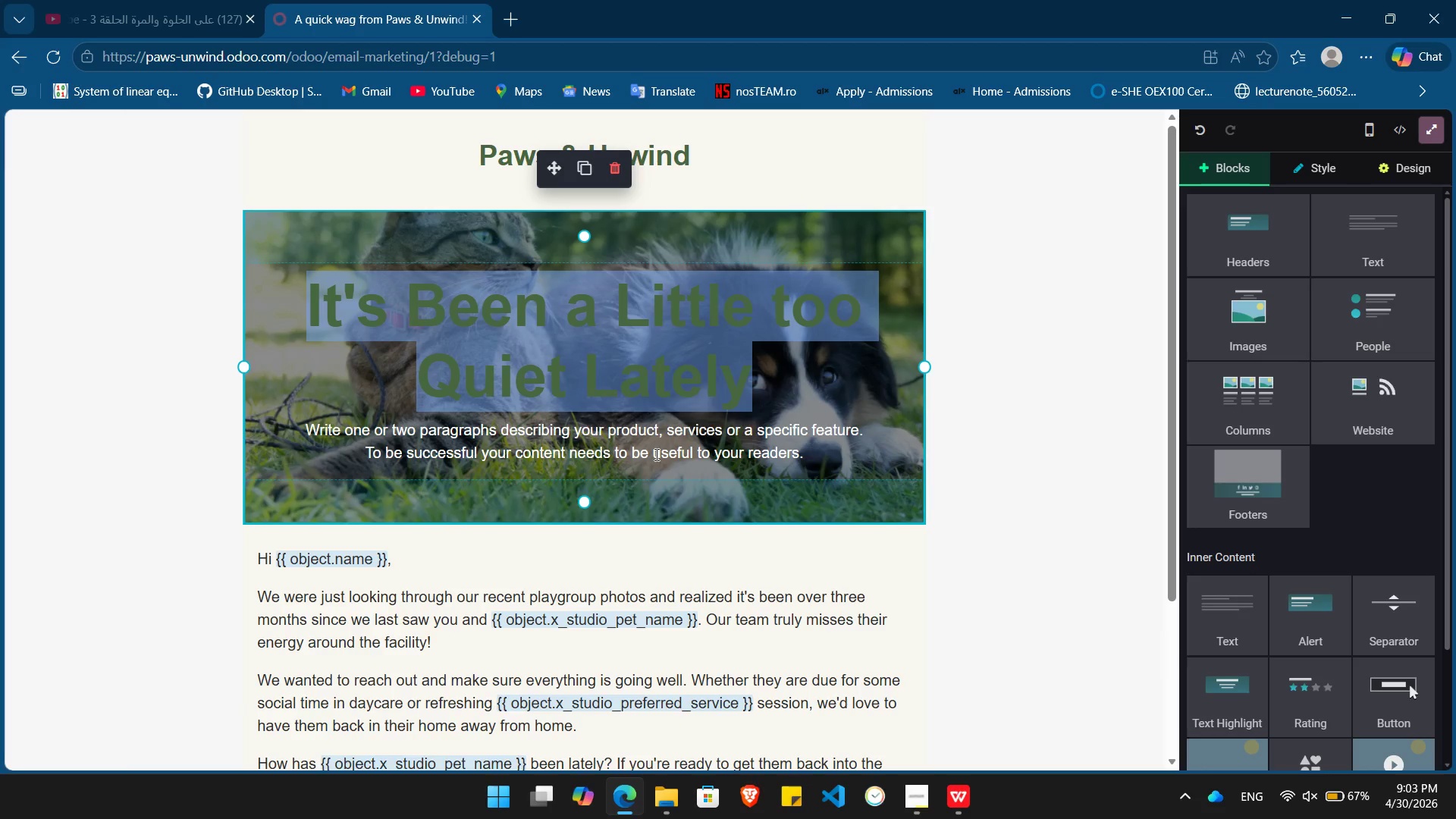 
triple_click([655, 454])
 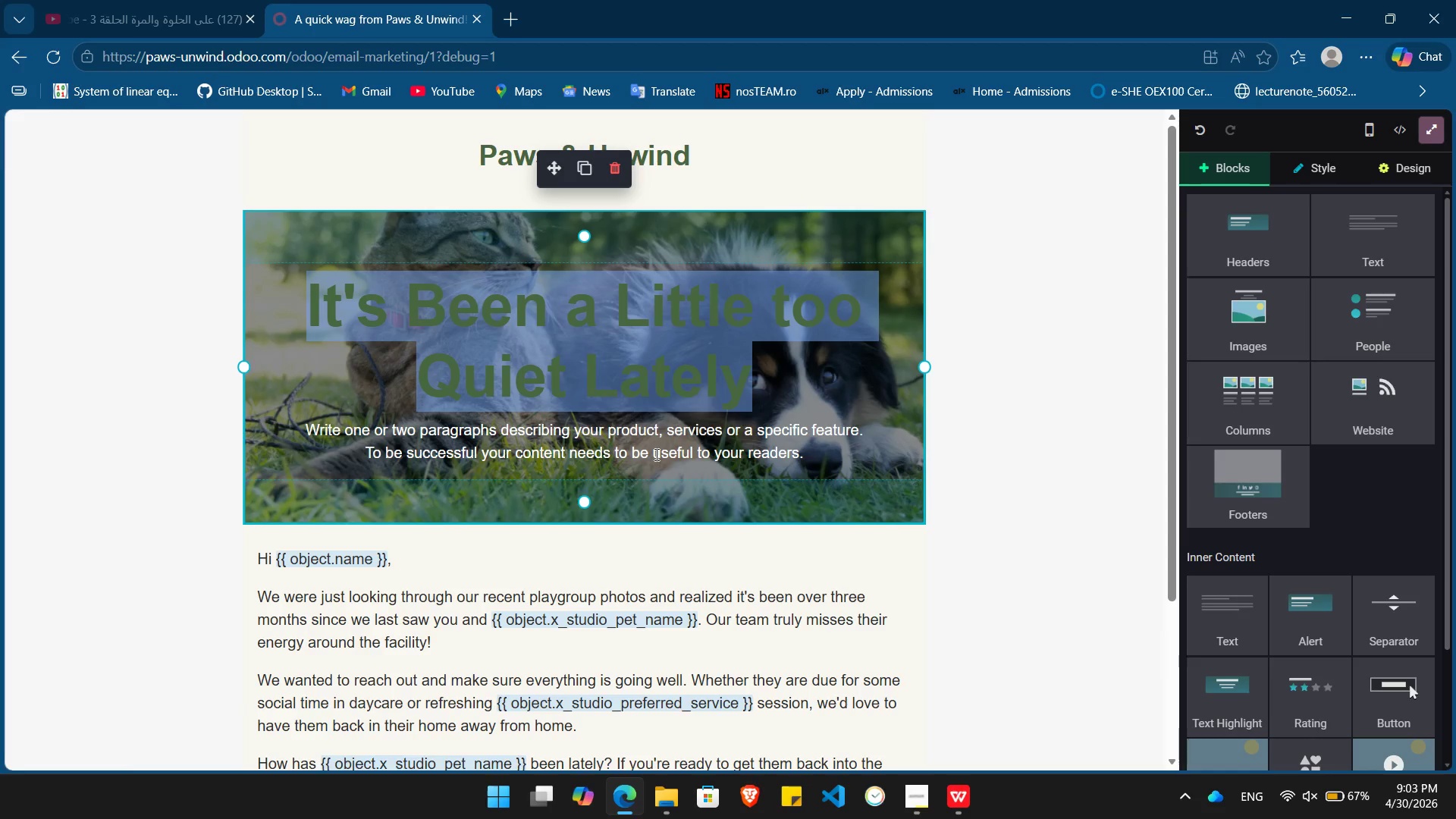 
triple_click([655, 454])
 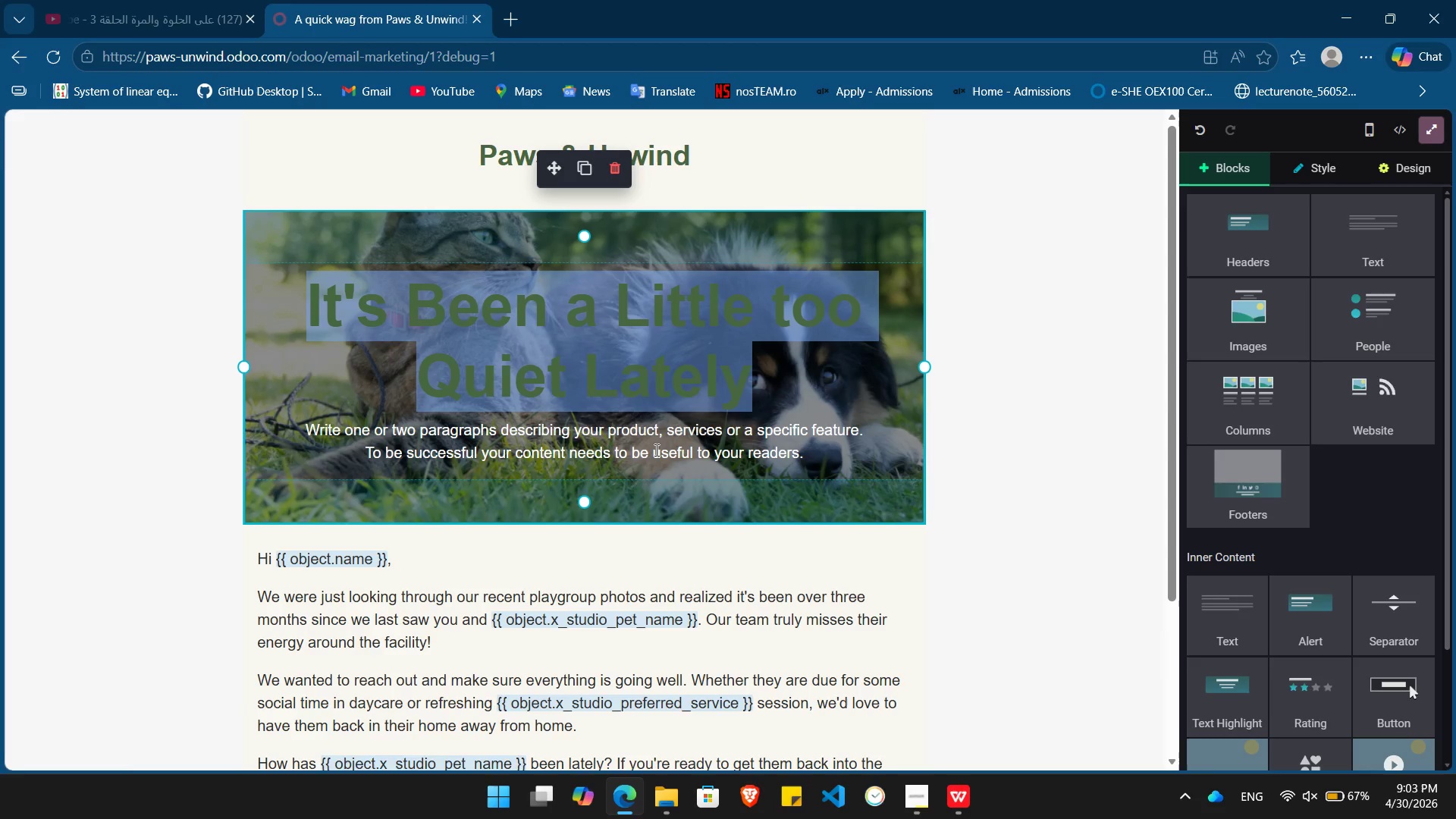 
left_click([825, 459])
 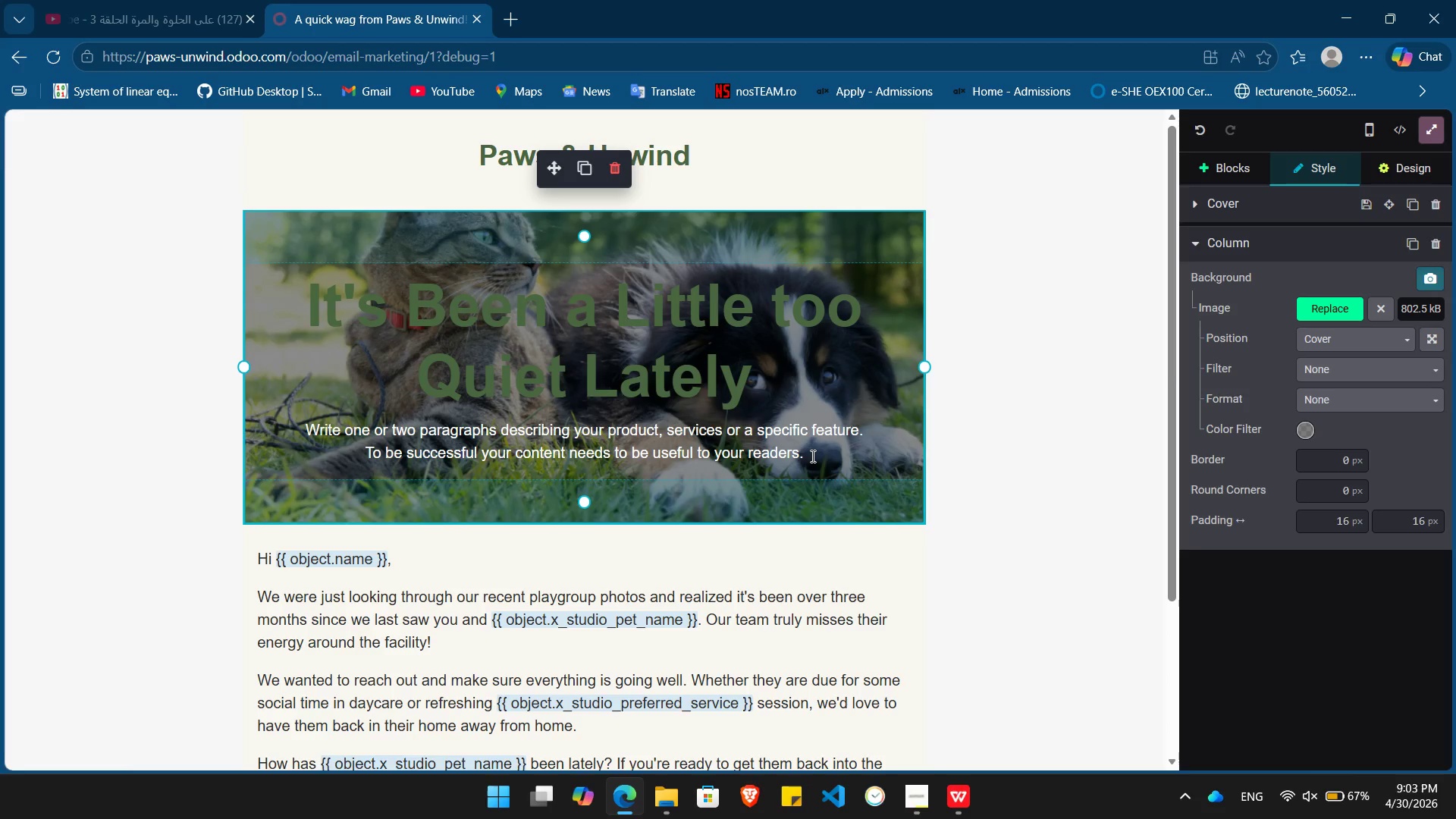 
left_click_drag(start_coordinate=[811, 456], to_coordinate=[305, 427])
 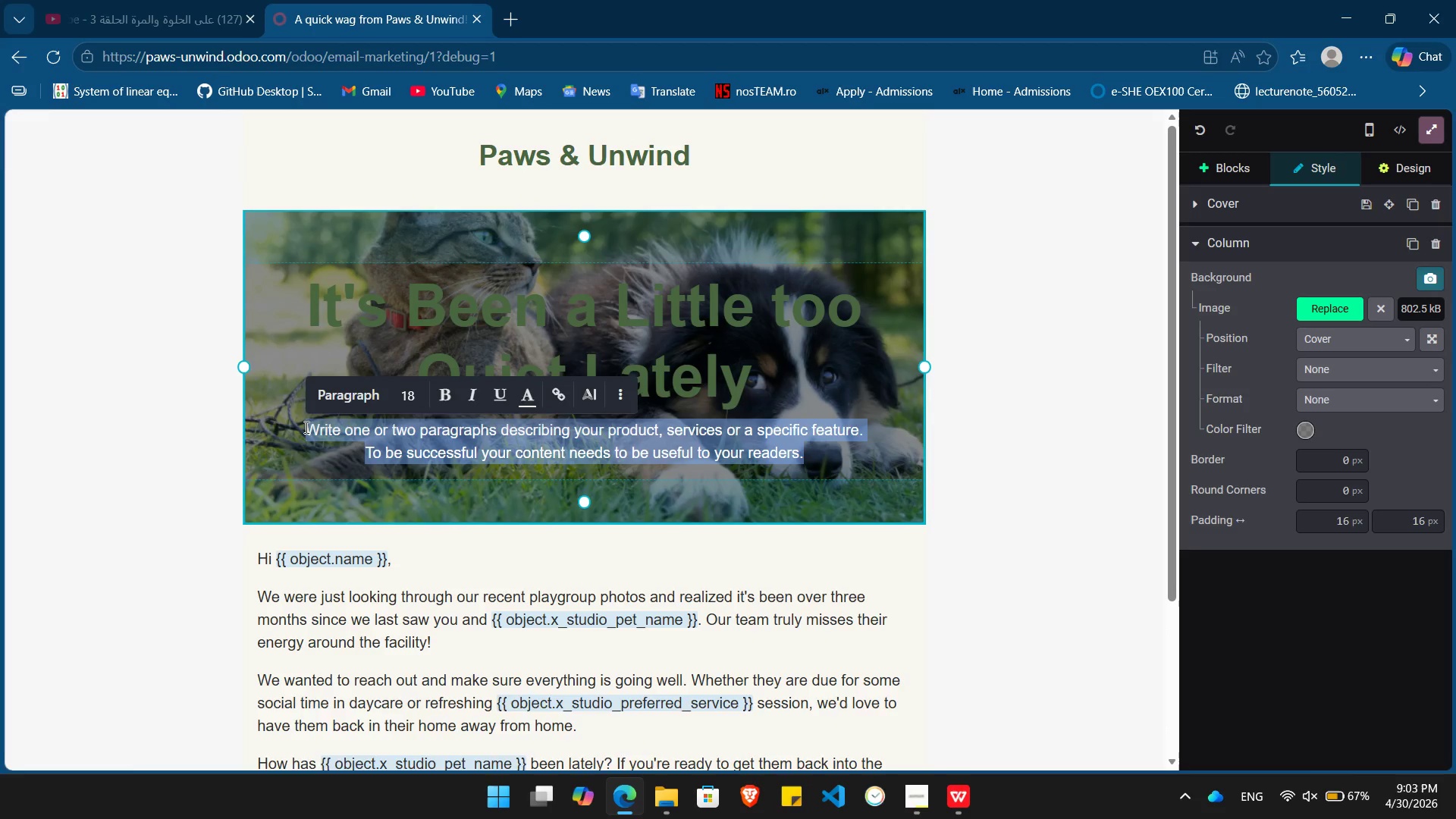 
key(Backspace)
type(We have)
key(Backspace)
key(Backspace)
key(Backspace)
key(Backspace)
 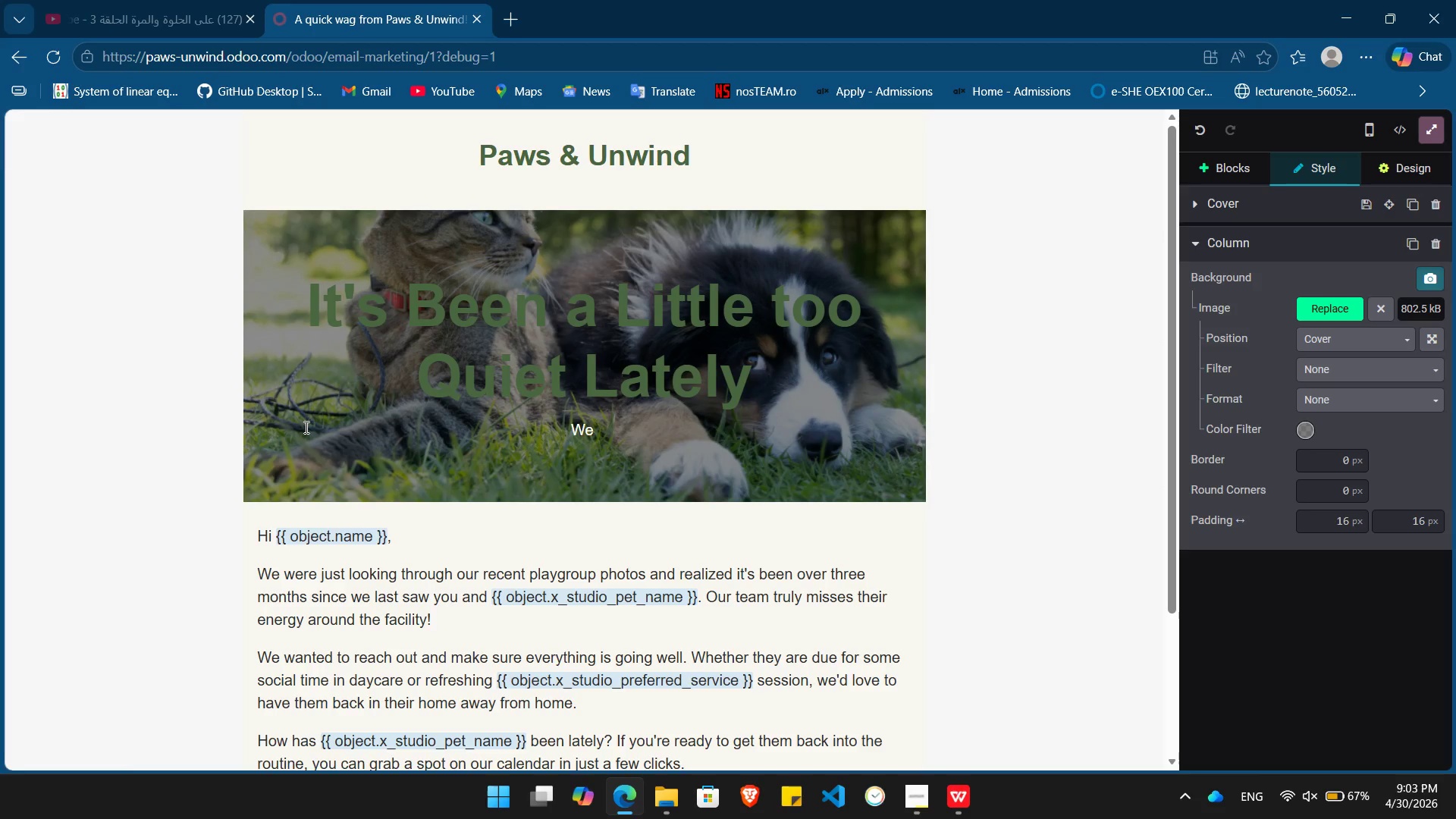 
type(( a)
key(Backspace)
key(Backspace)
type(and the rest of the pack misse)
key(Backspace)
type( seeing /)
 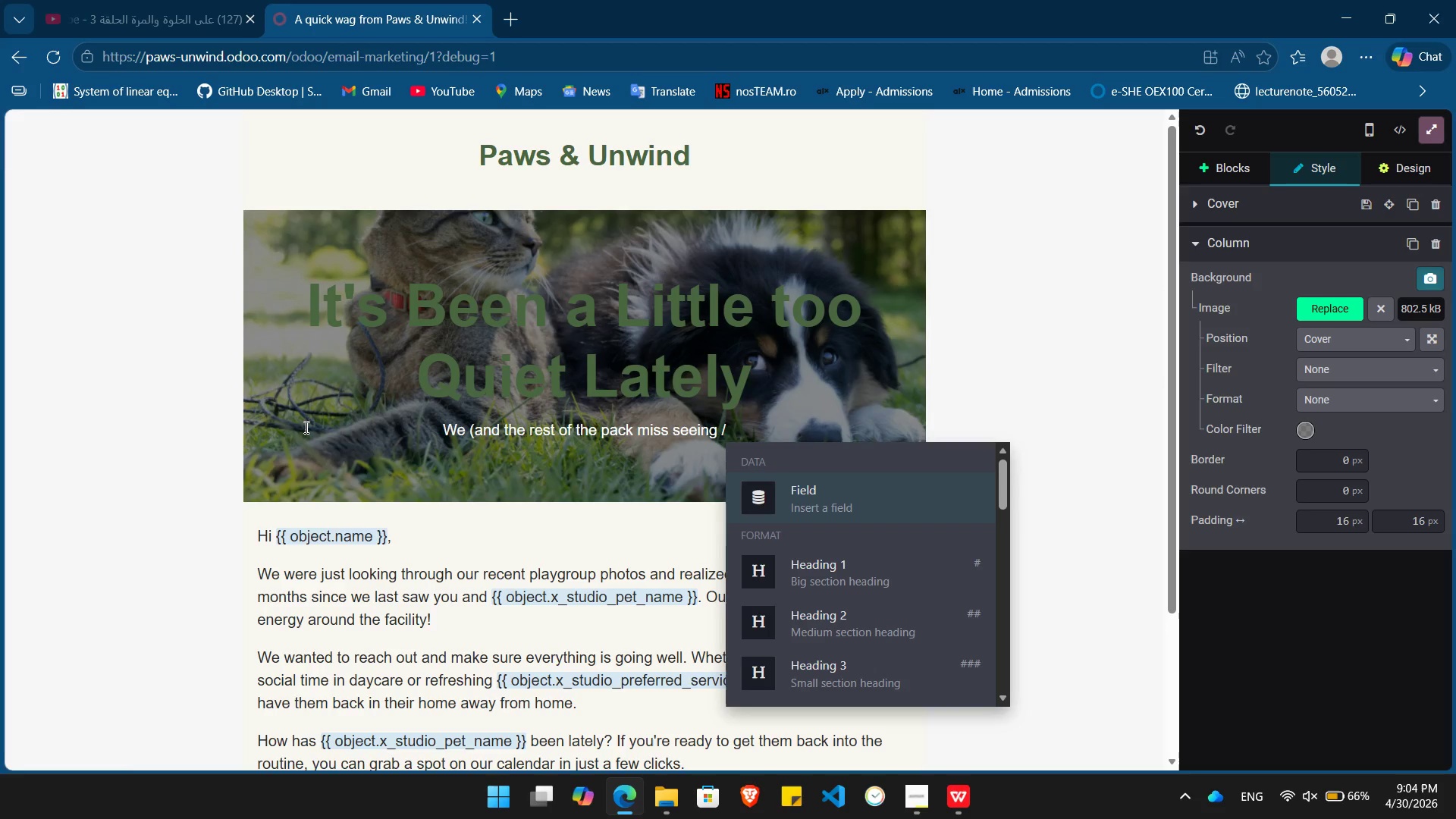 
key(Enter)
 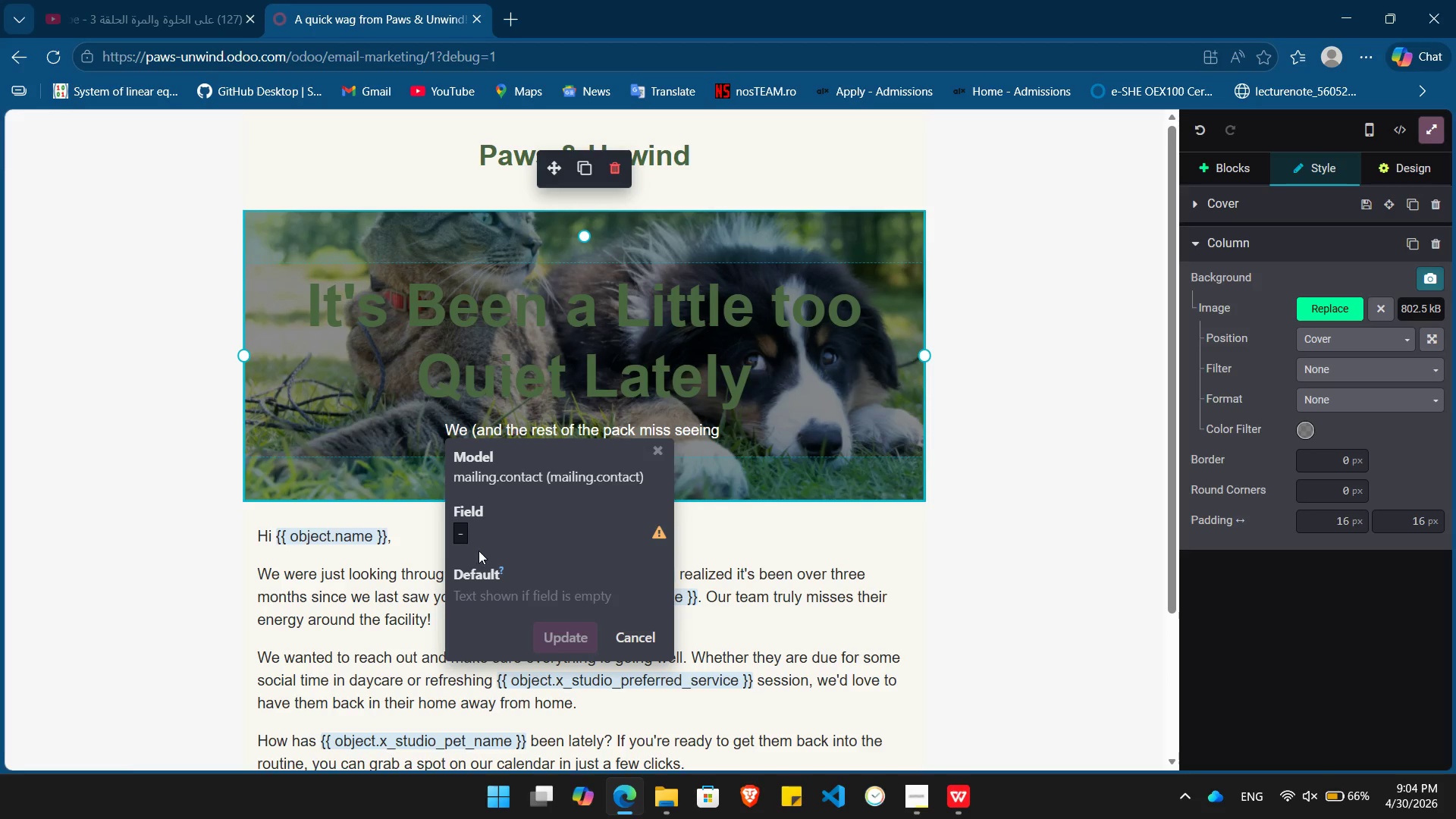 
left_click([484, 538])
 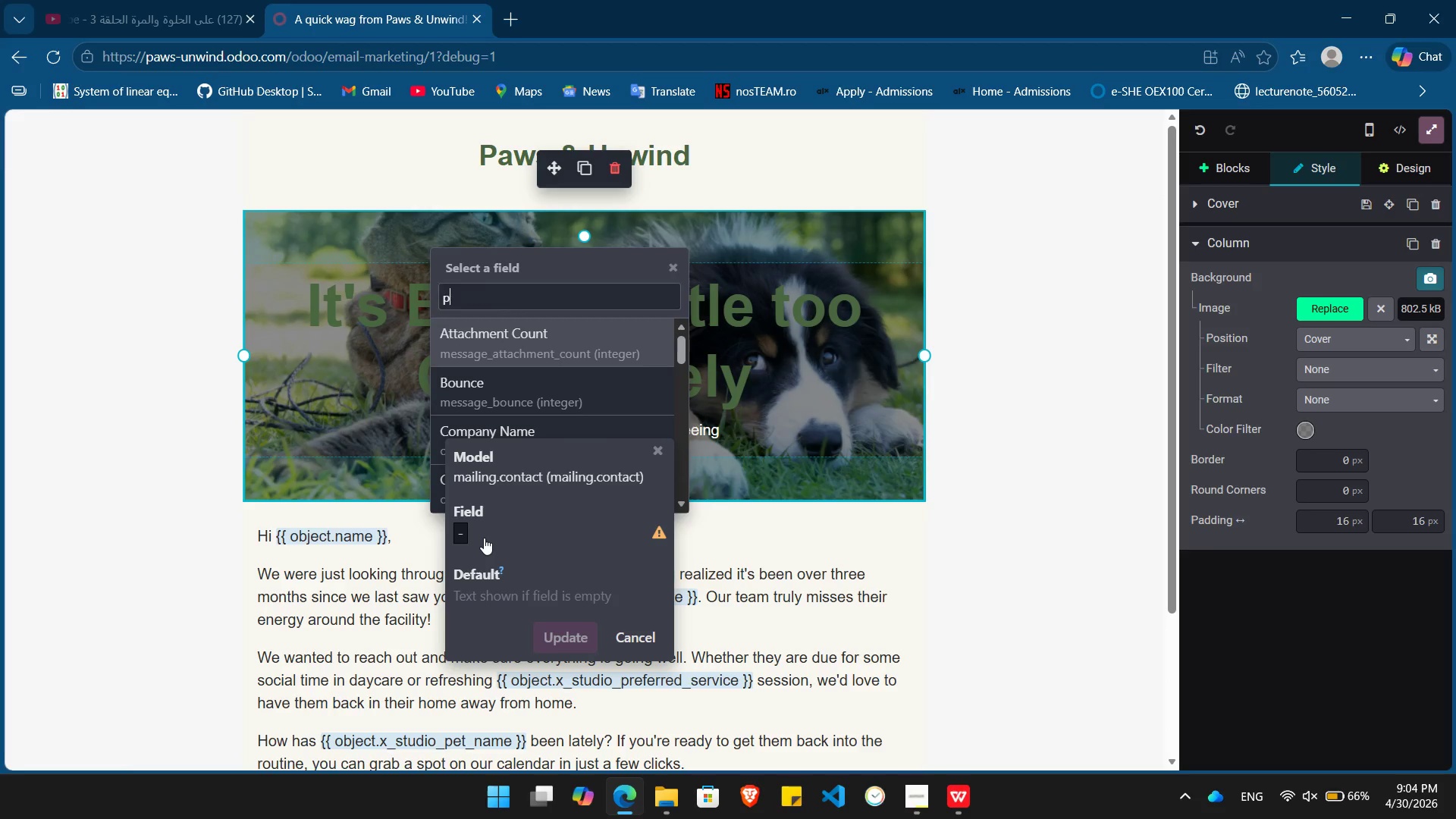 
type(pe)
 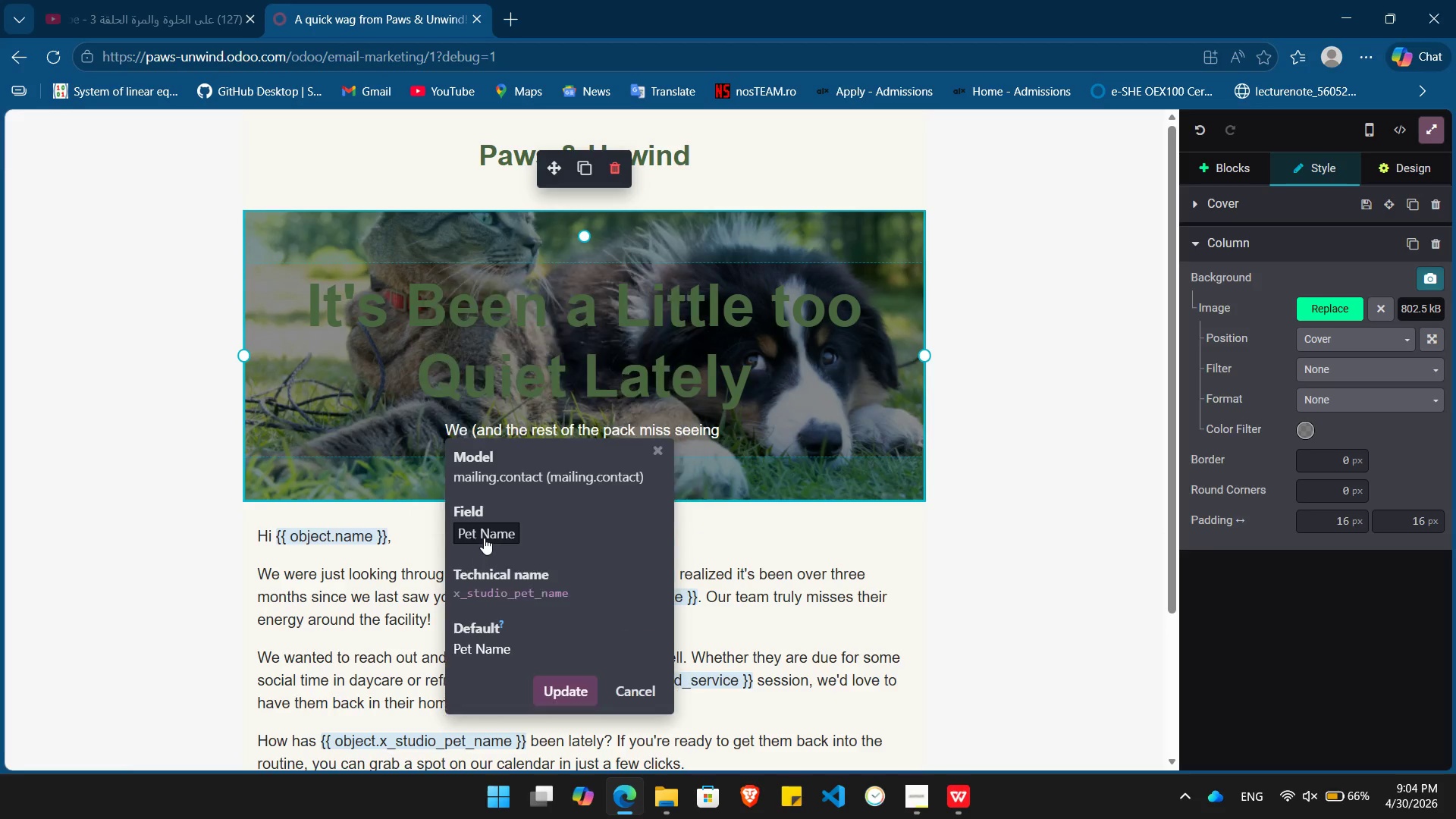 
key(Enter)
 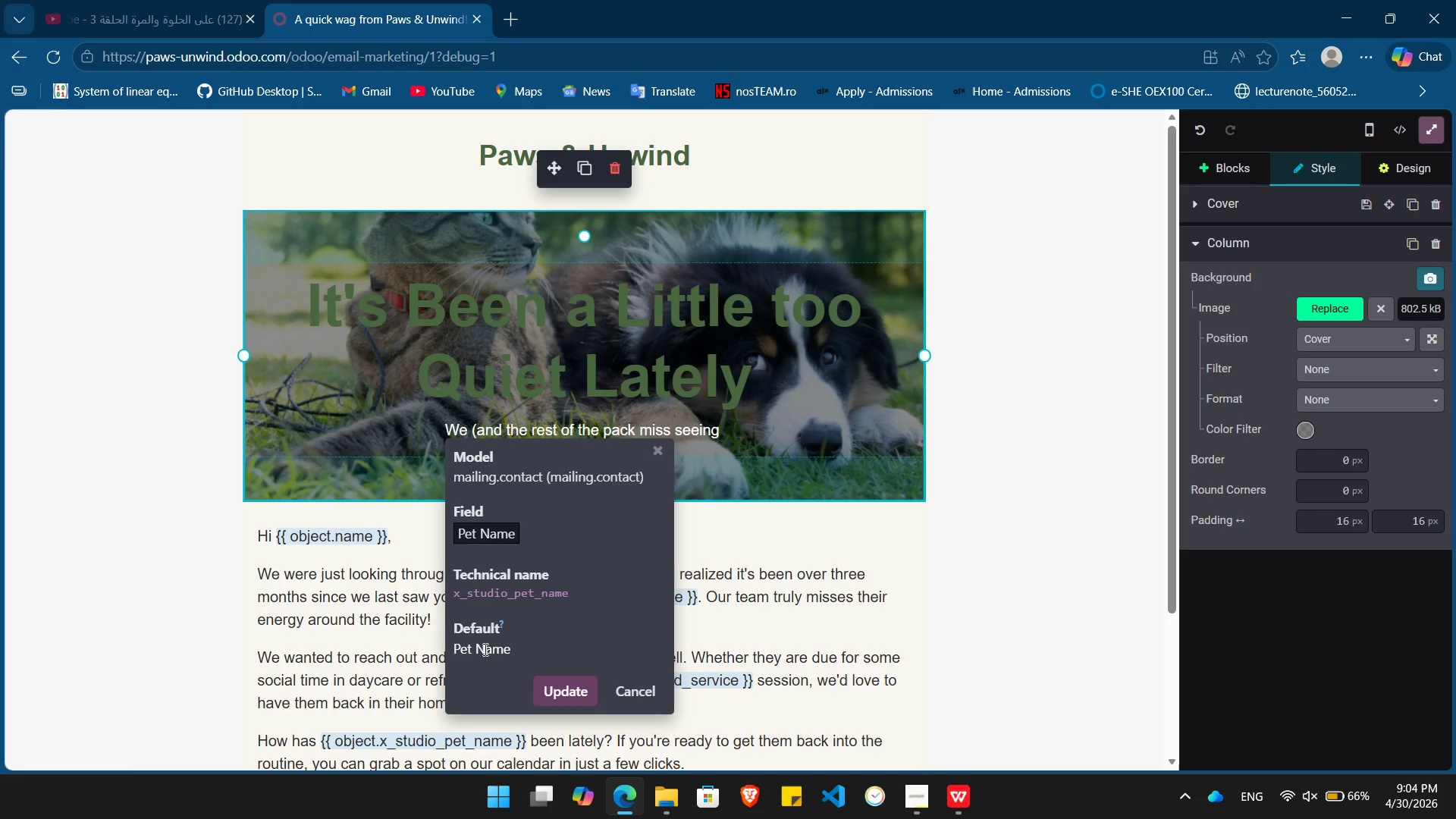 
double_click([484, 649])
 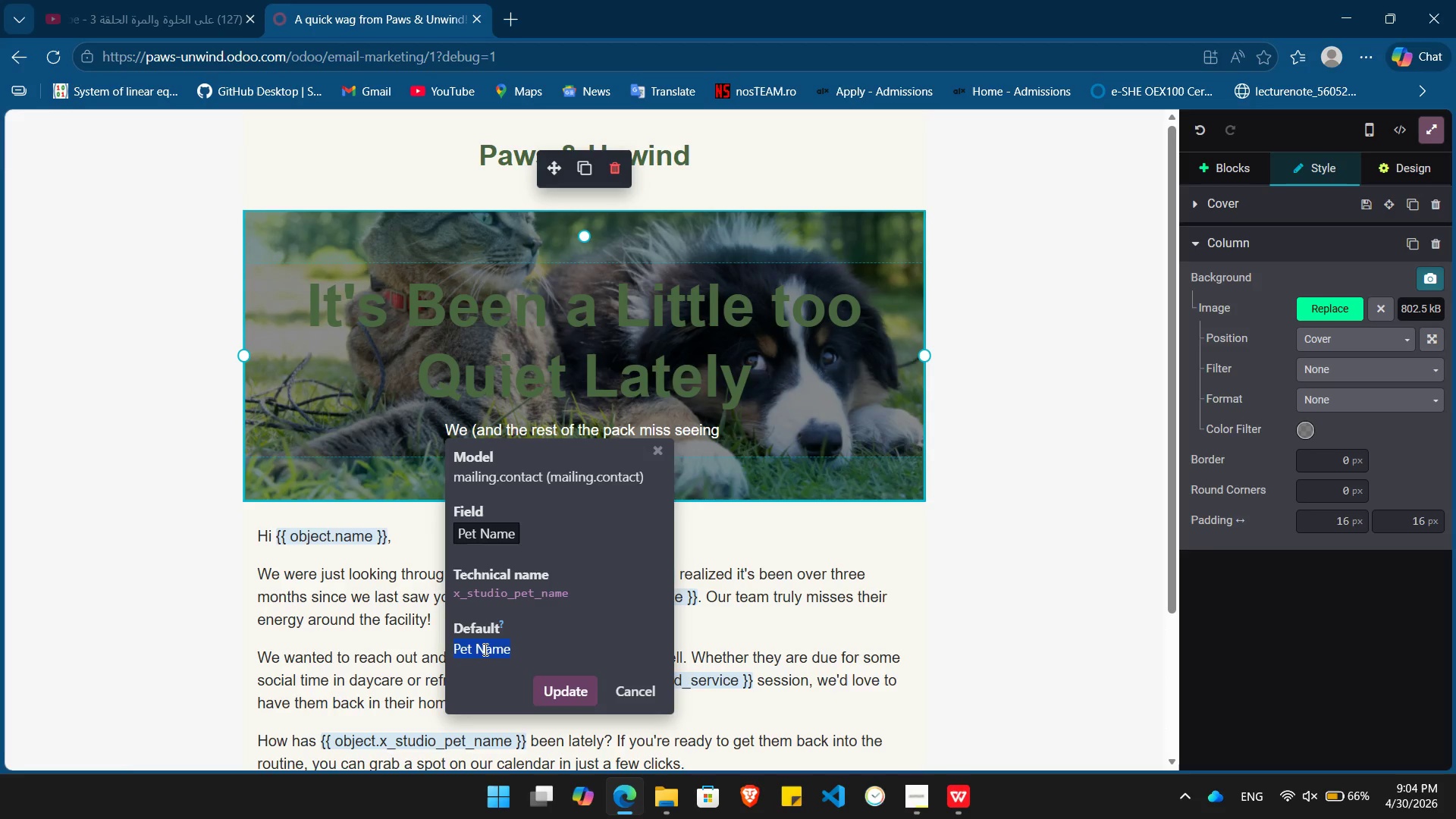 
triple_click([484, 649])
 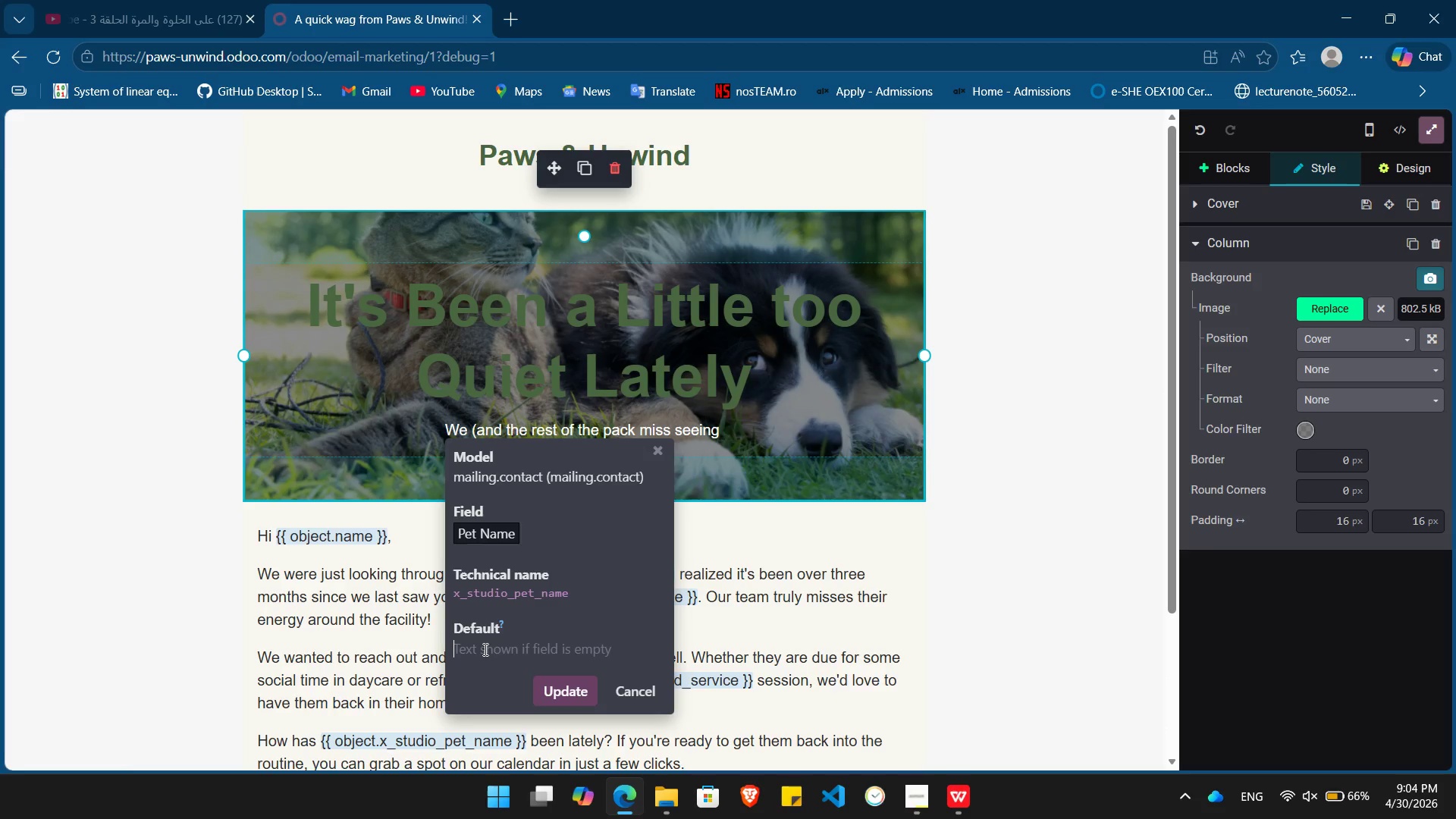 
key(Backspace)
 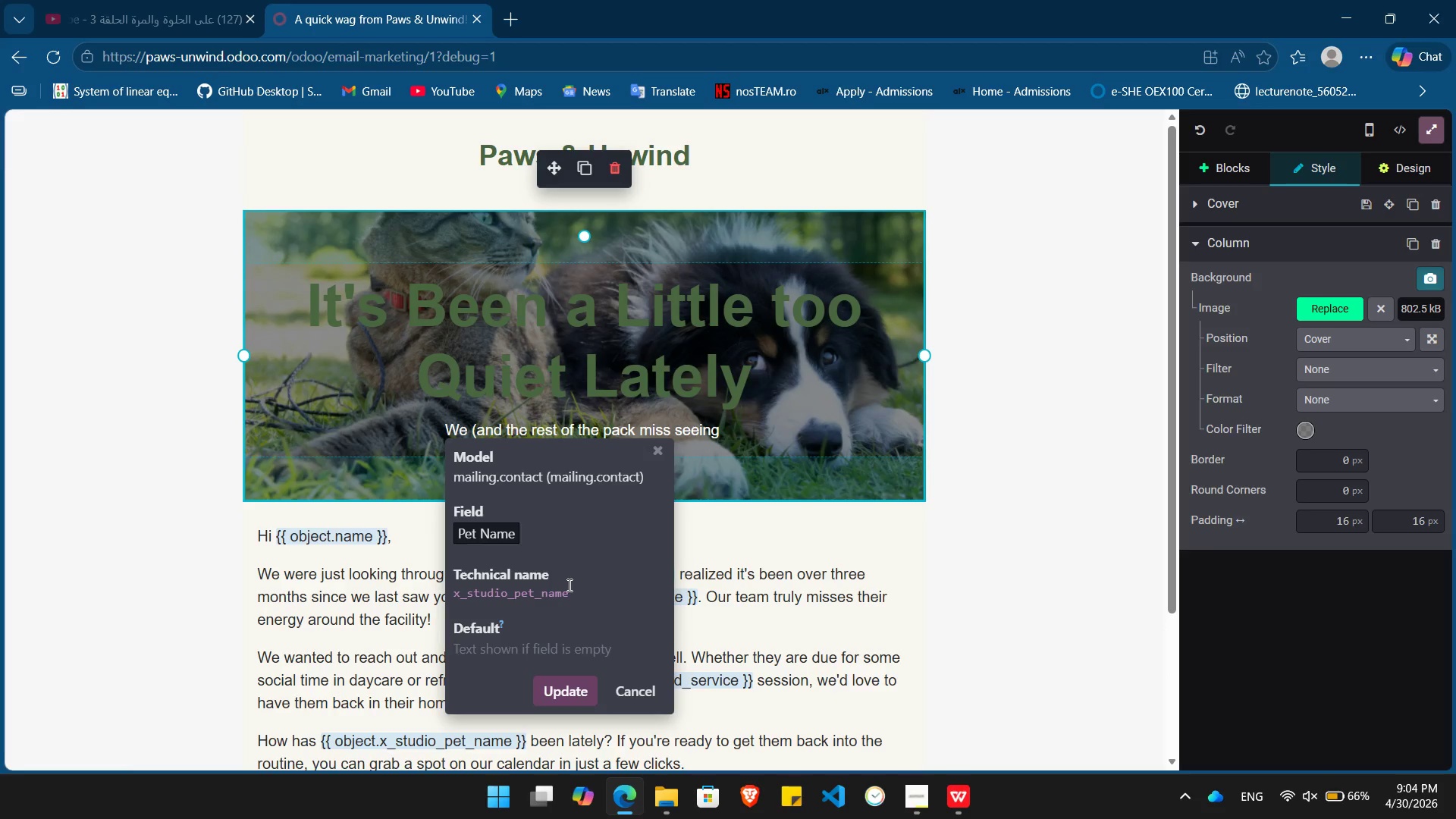 
double_click([568, 585])
 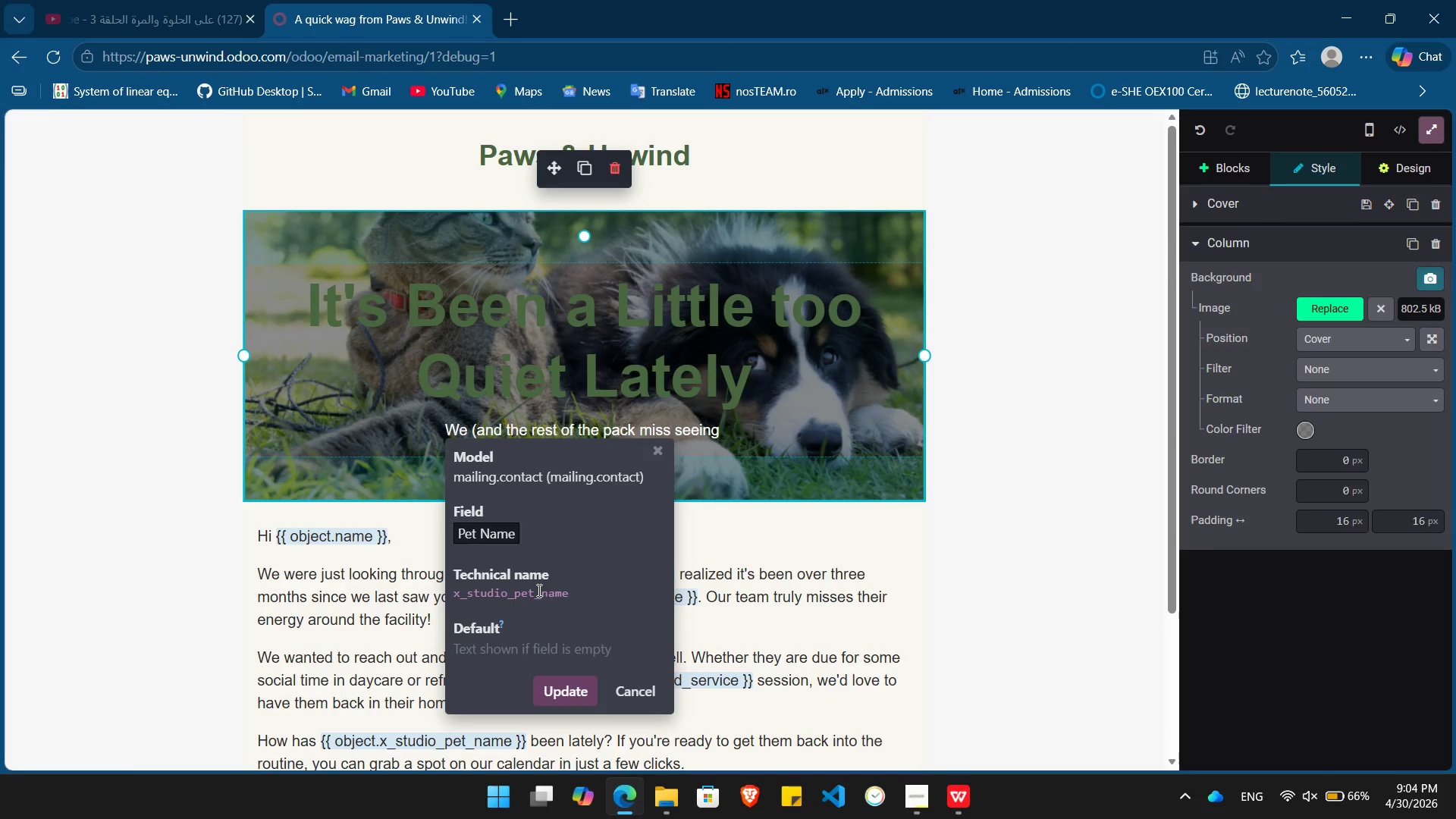 
double_click([538, 590])
 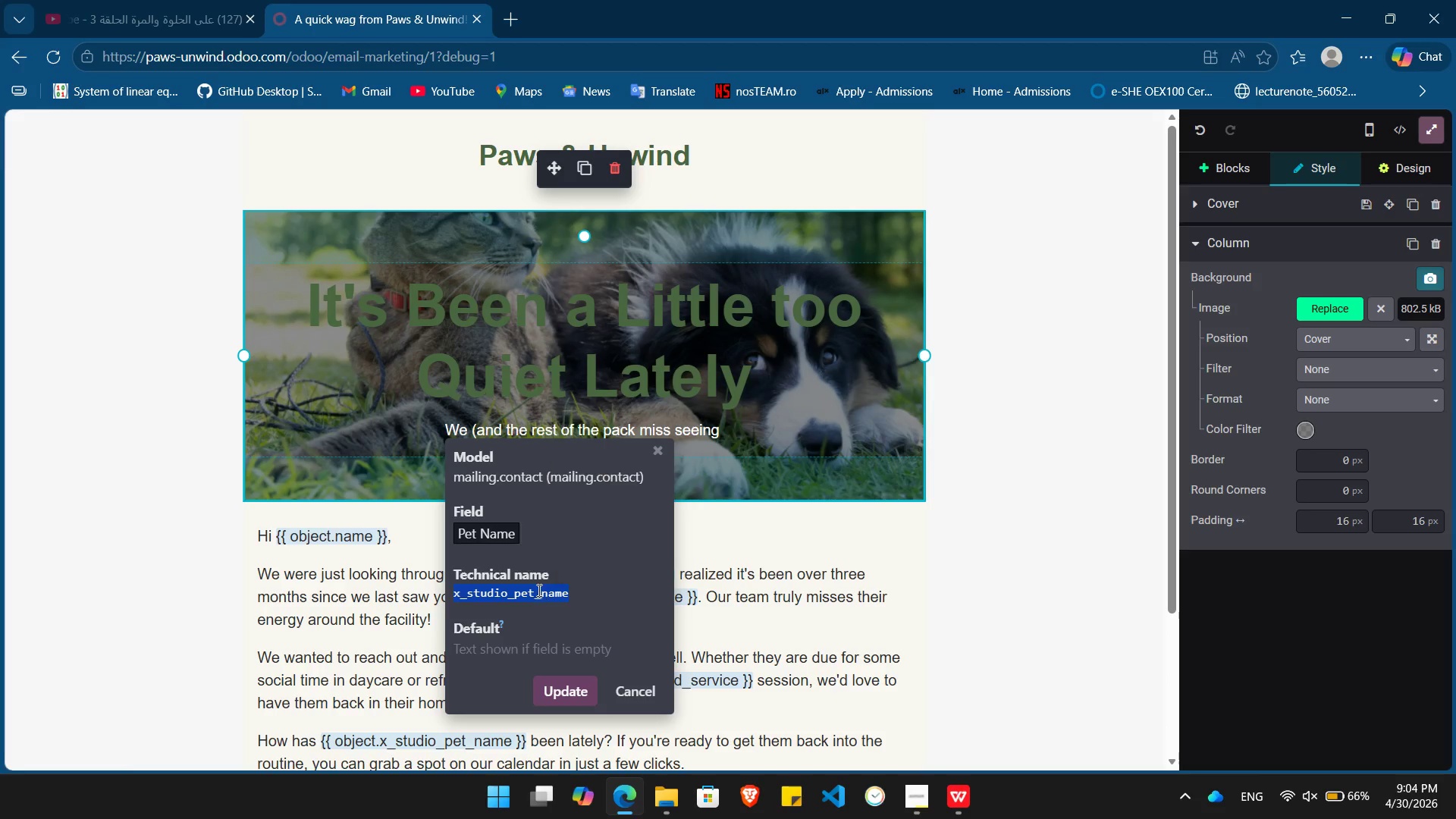 
key(Control+ControlLeft)
 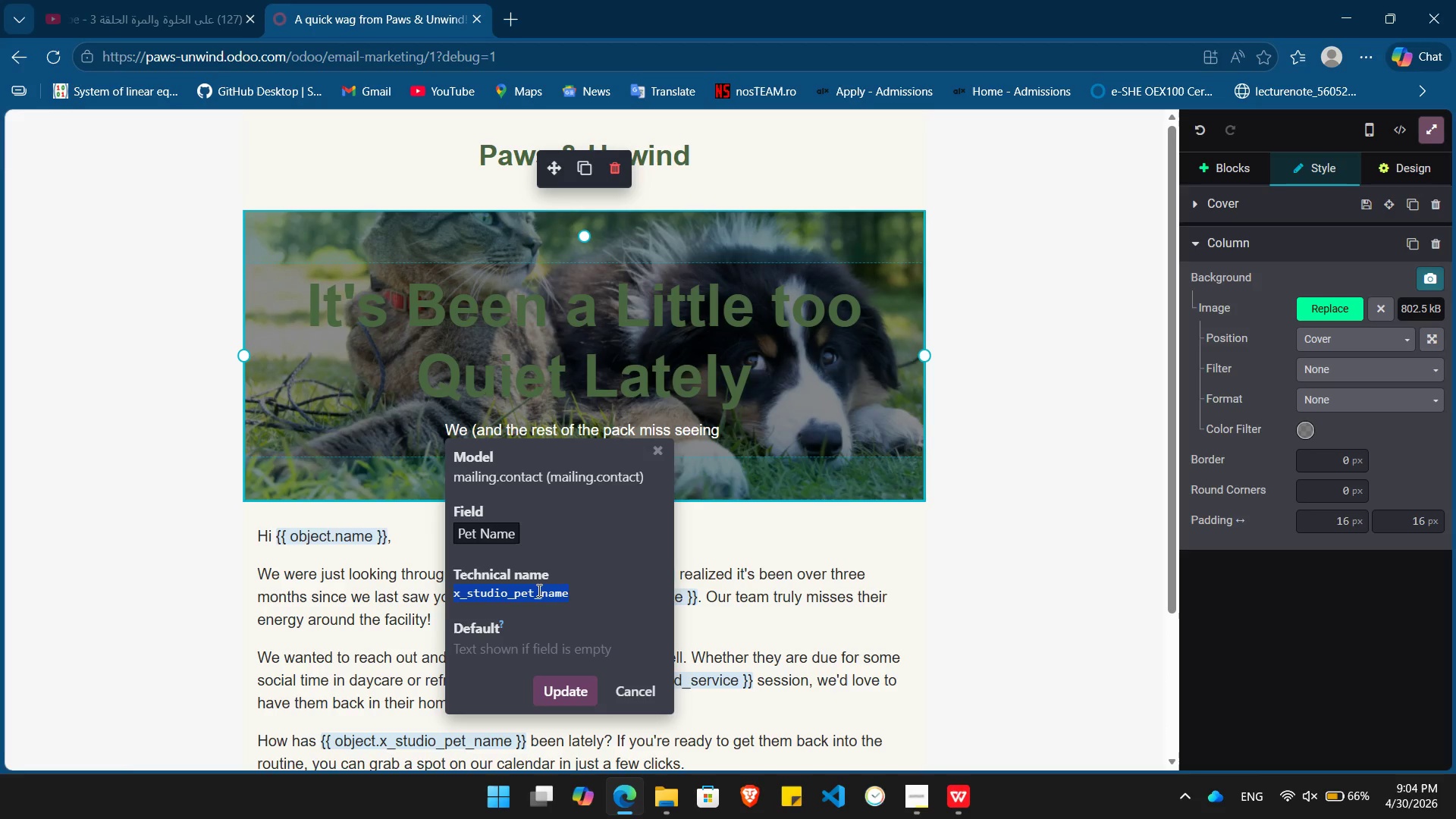 
key(Control+C)
 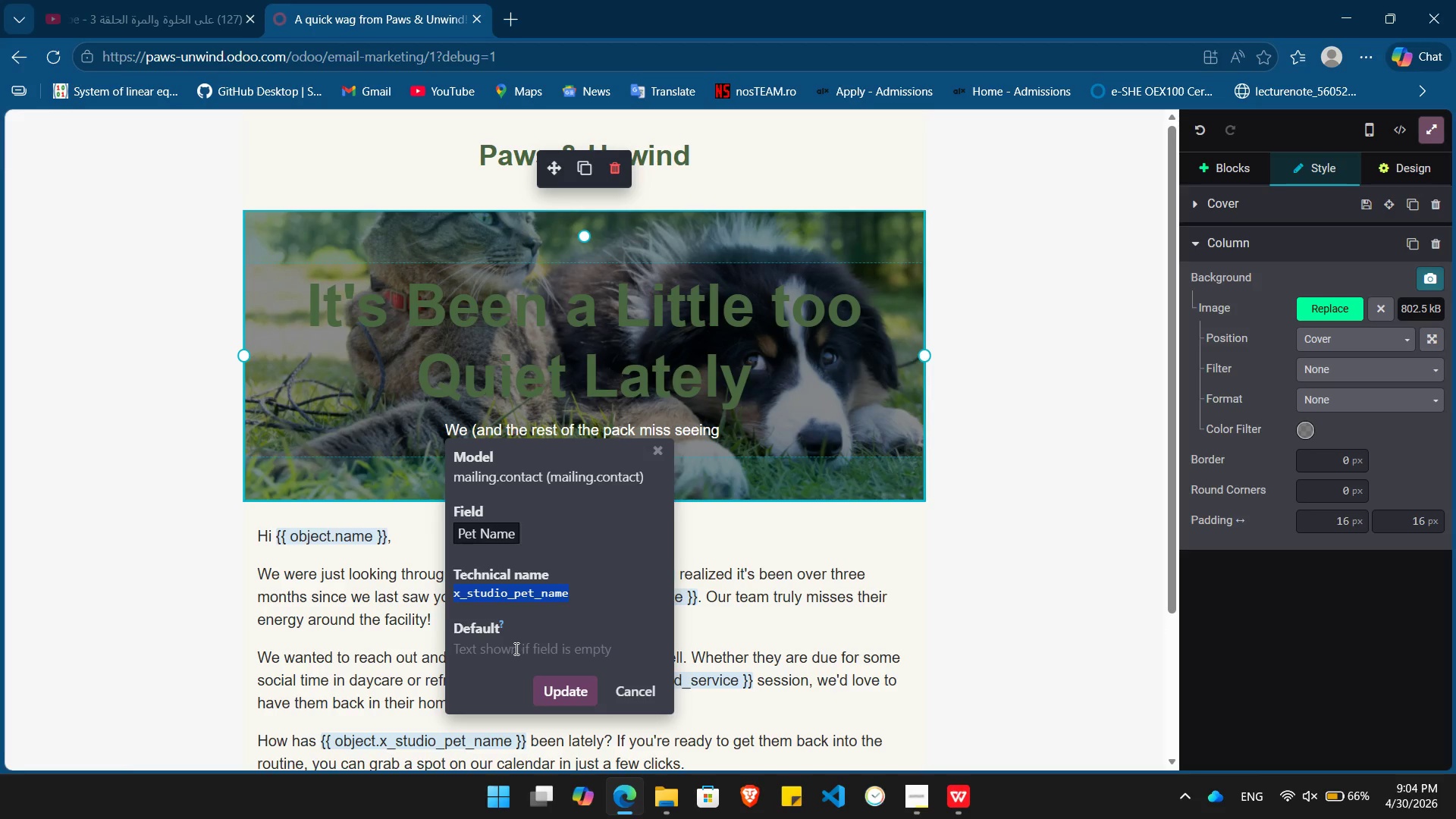 
left_click([515, 648])
 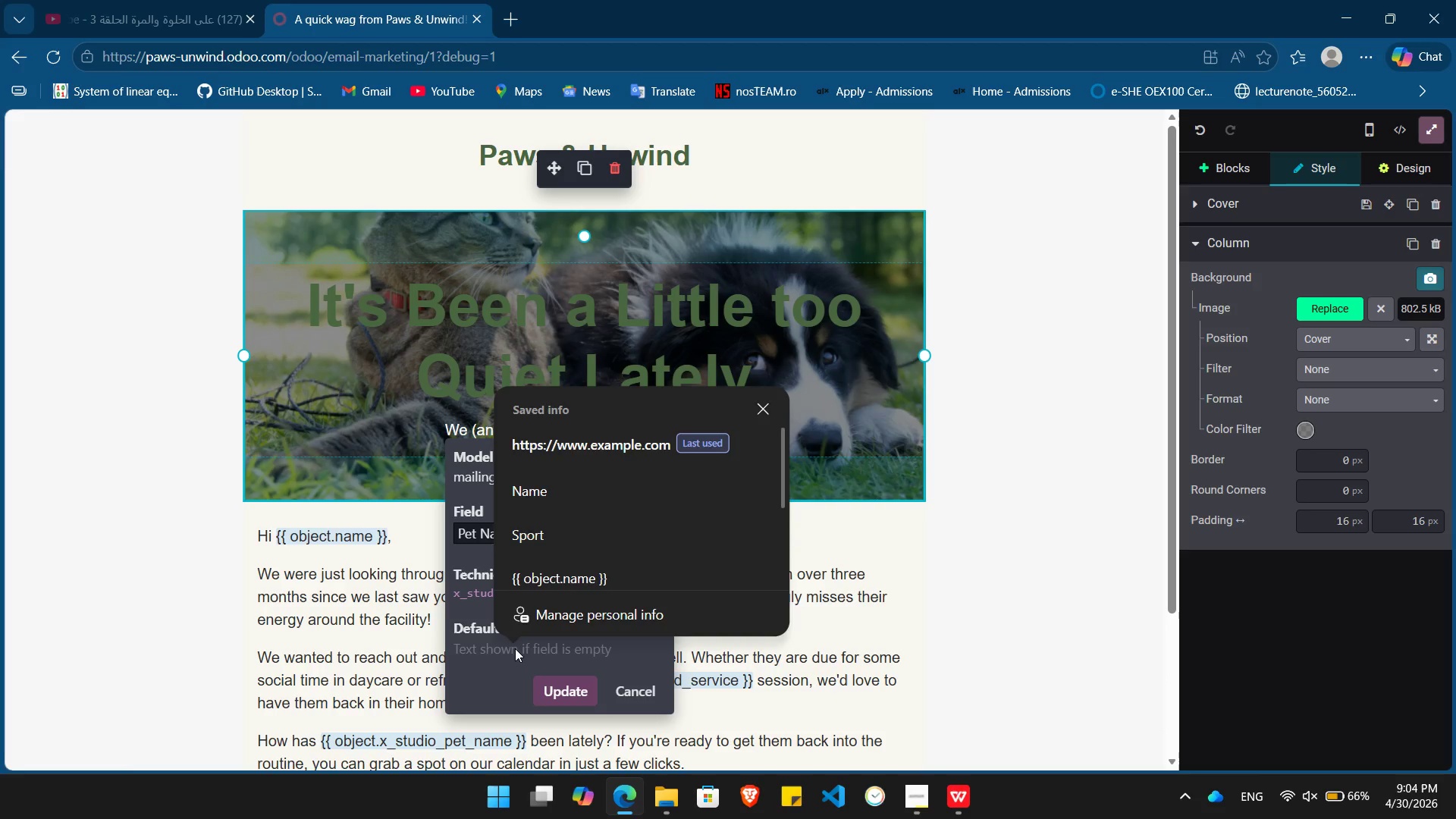 
type({{ object.)
 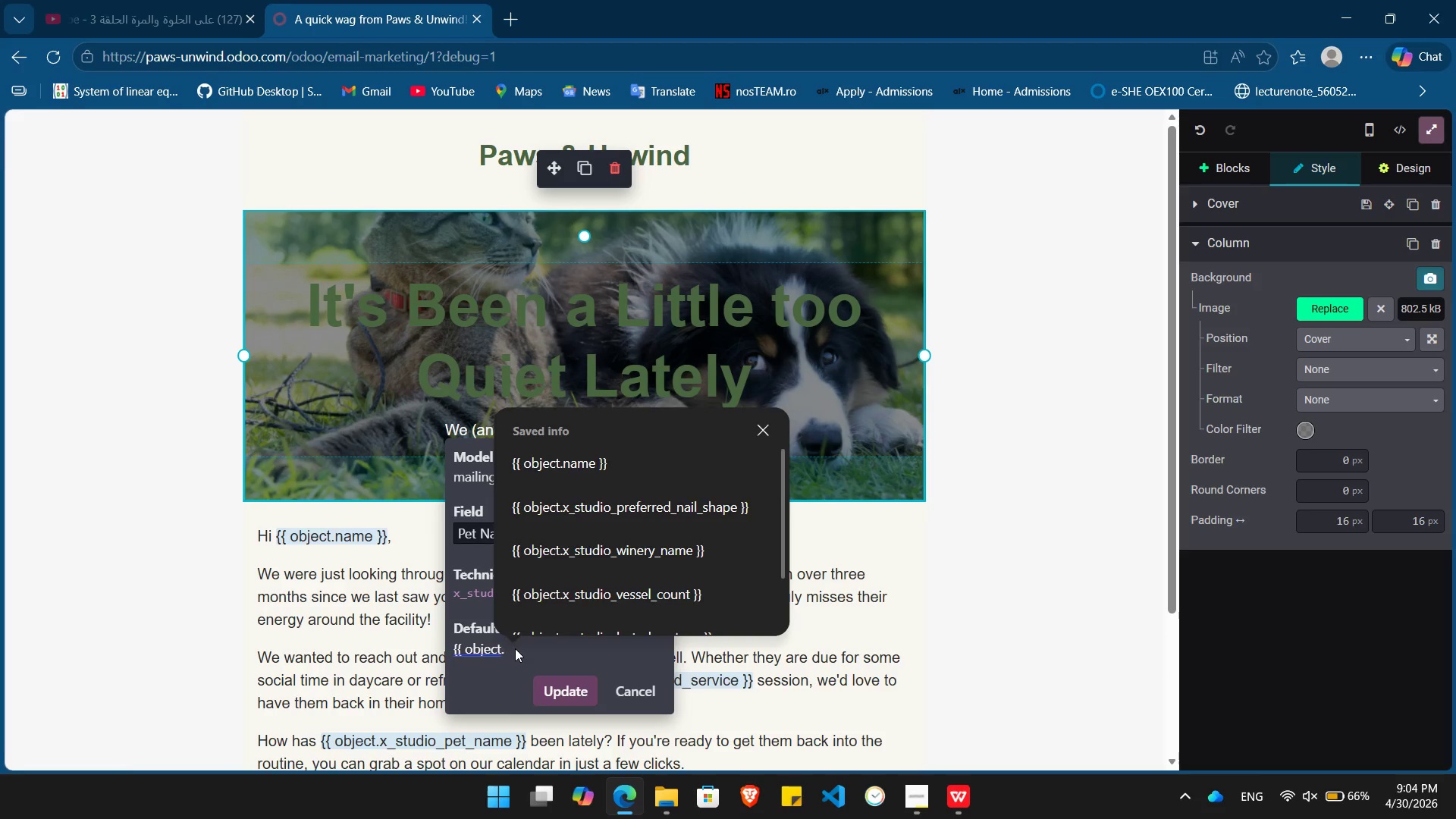 
key(Control+V)
 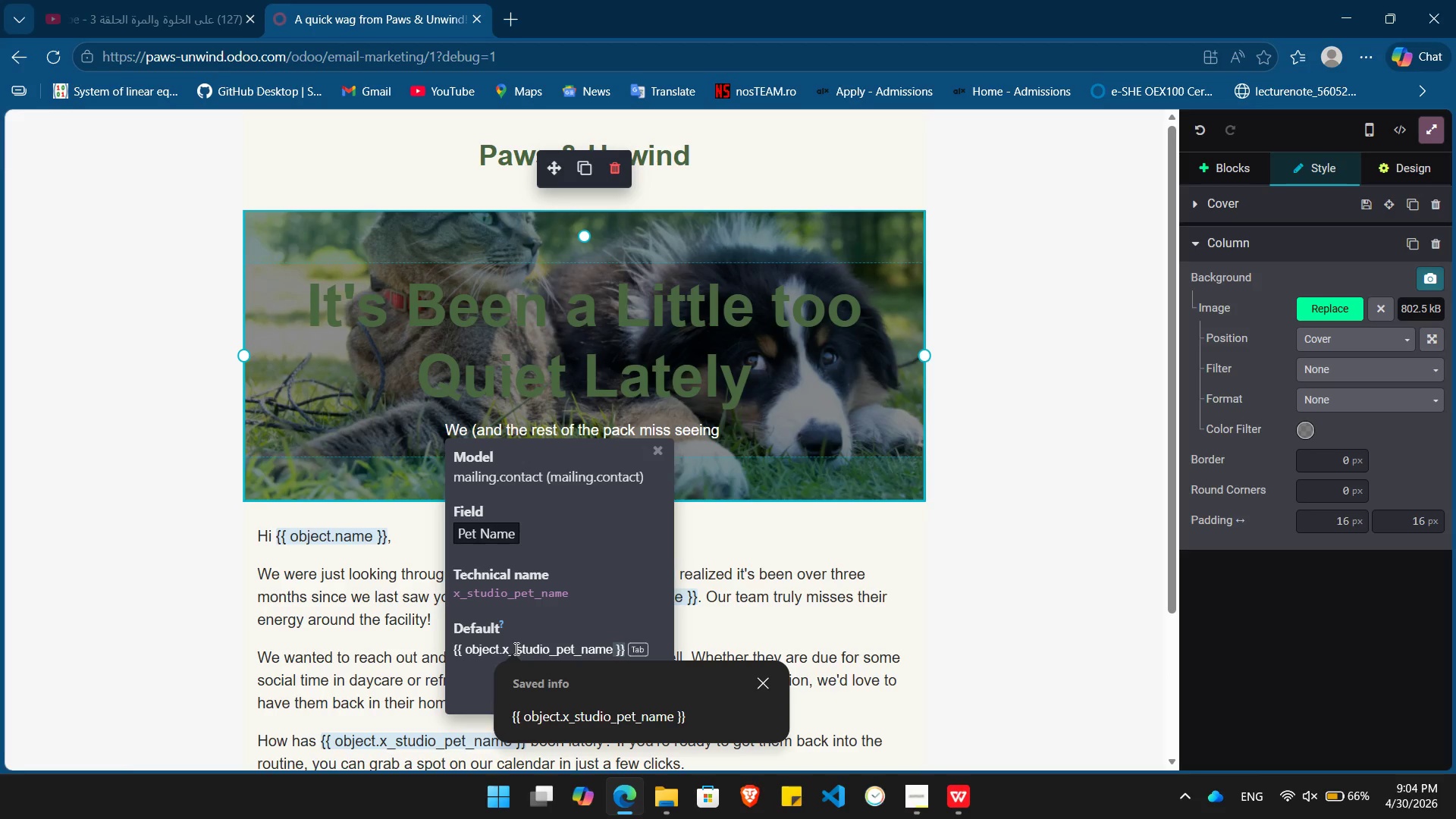 
key(Tab)
 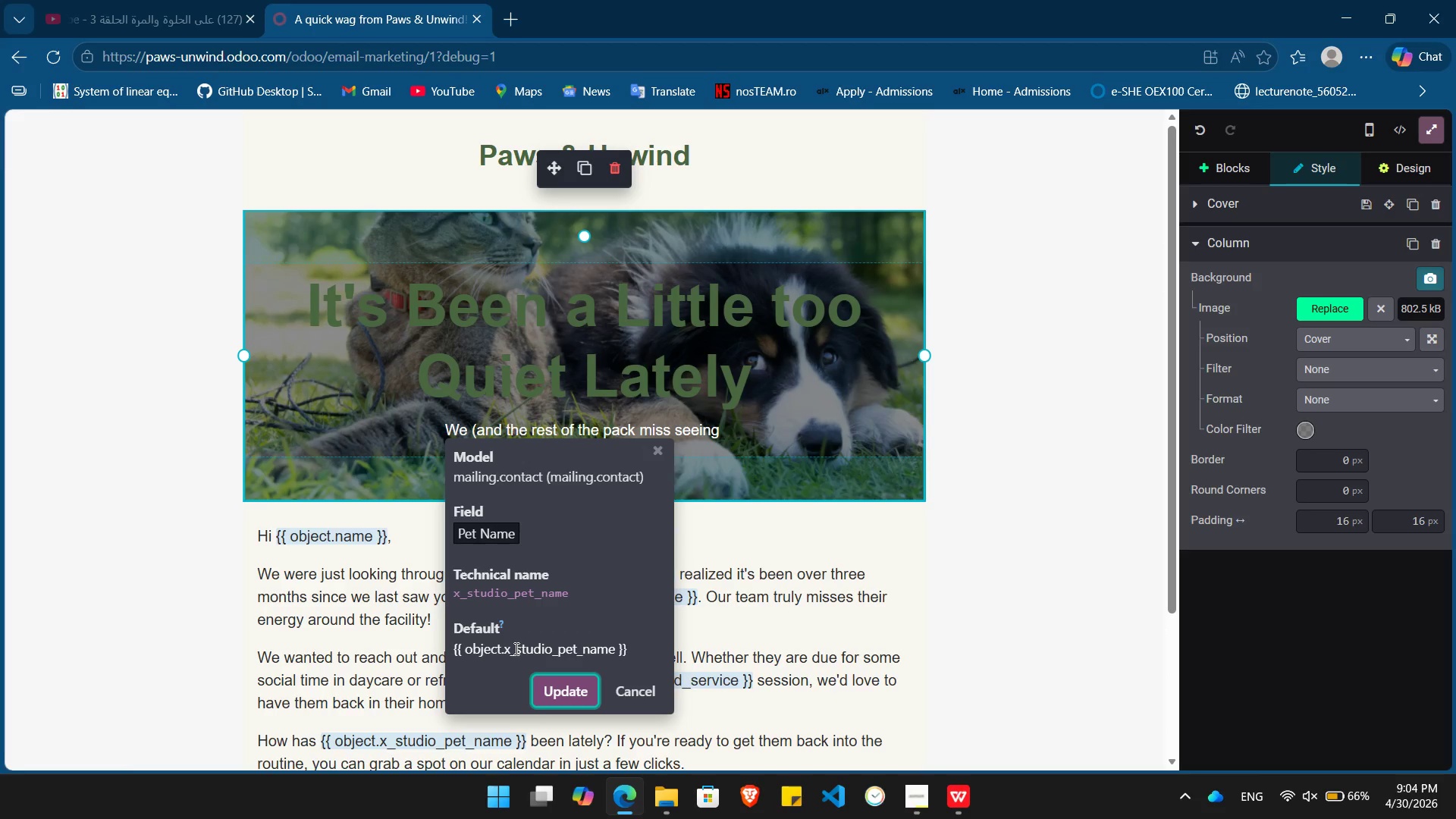 
key(Enter)
 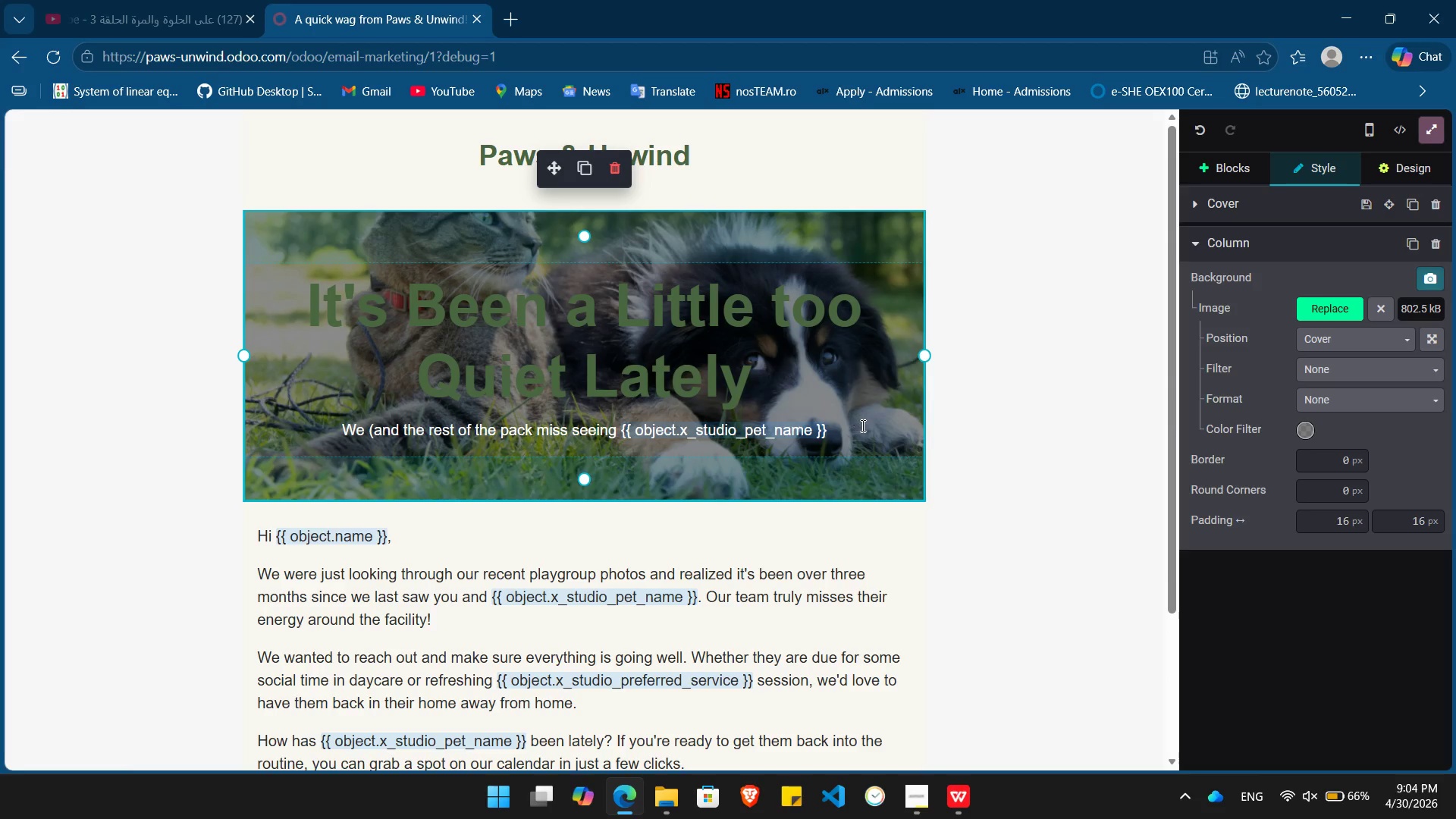 
double_click([848, 431])
 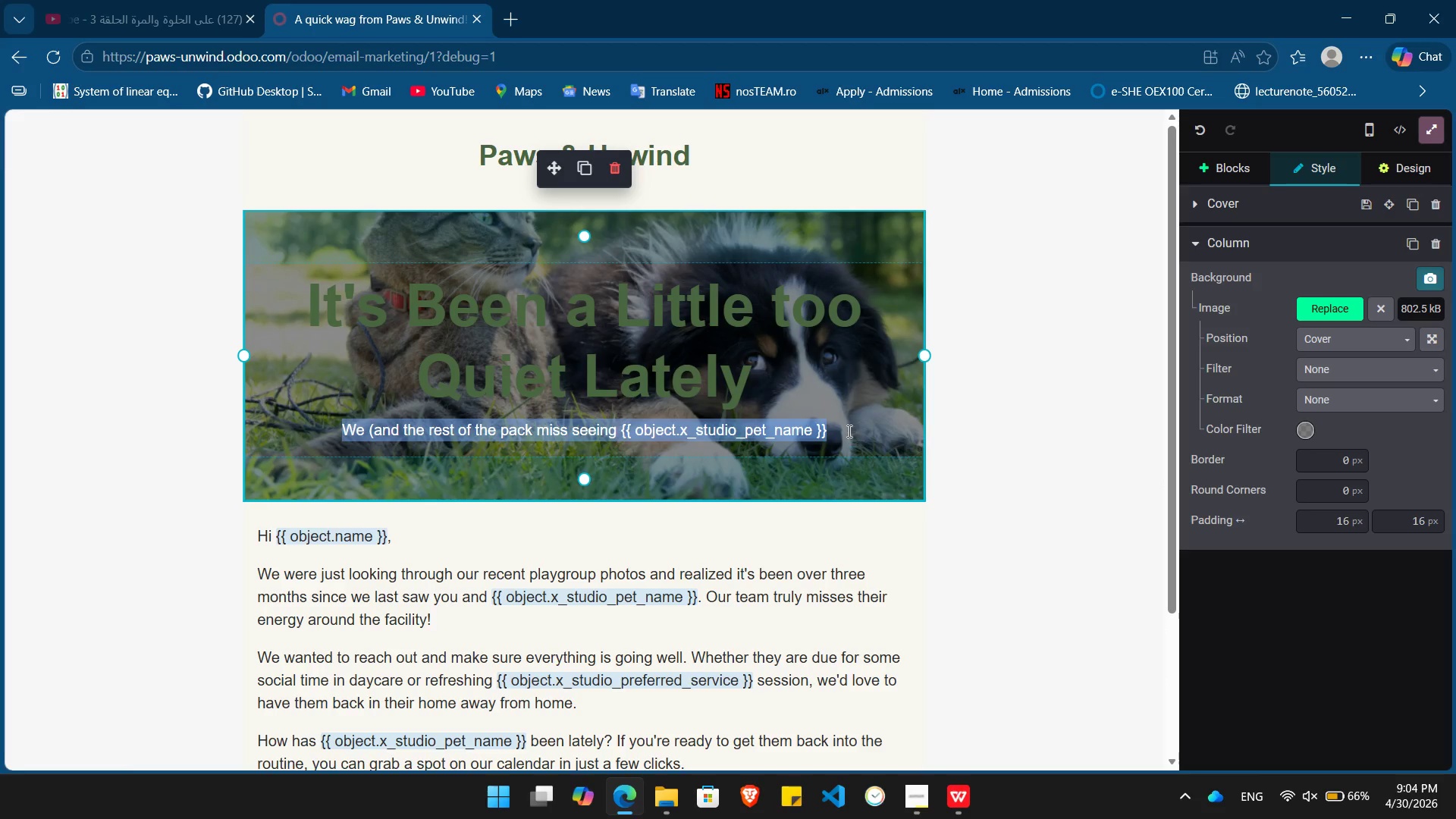 
triple_click([848, 431])
 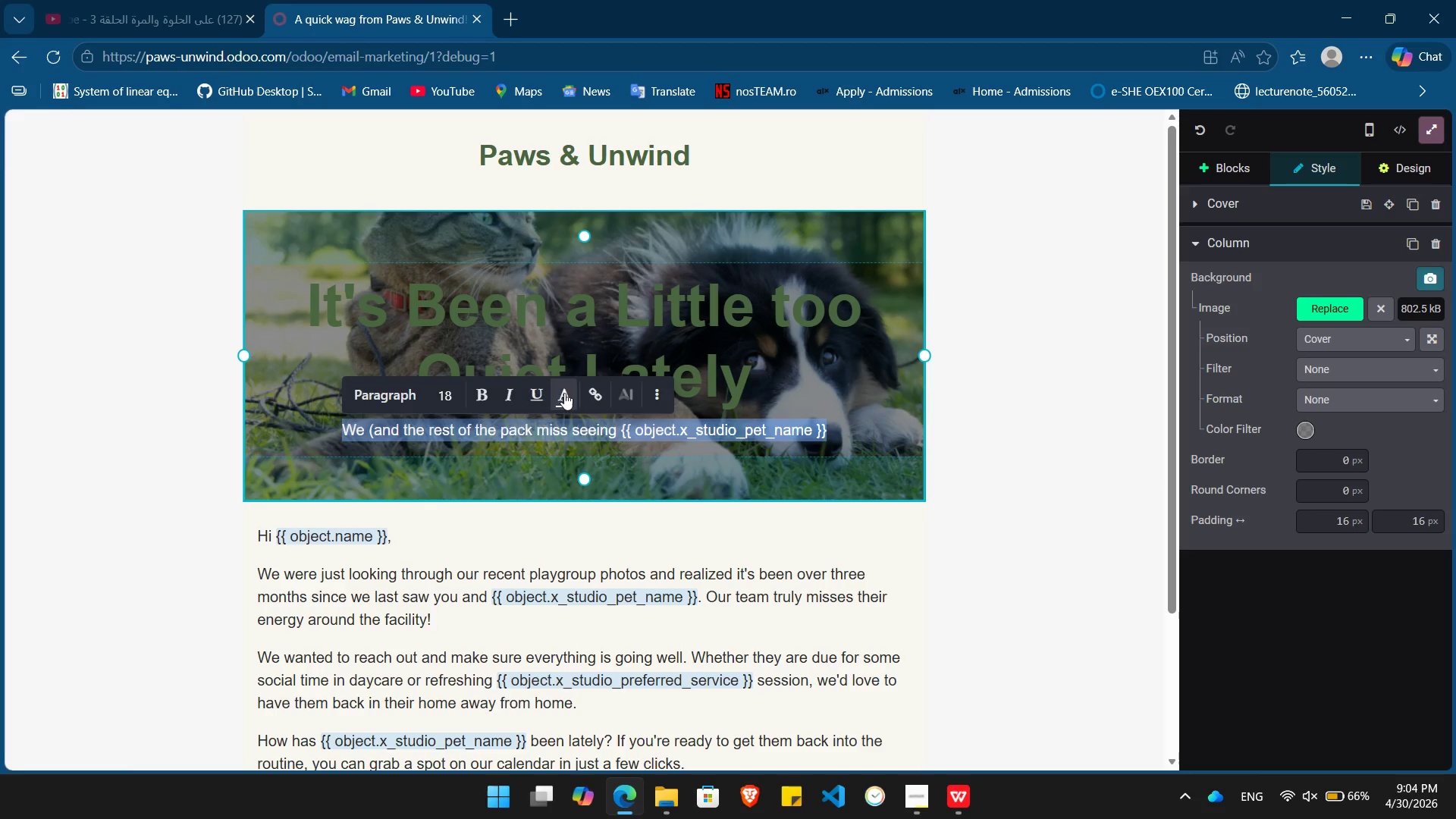 
left_click([572, 394])
 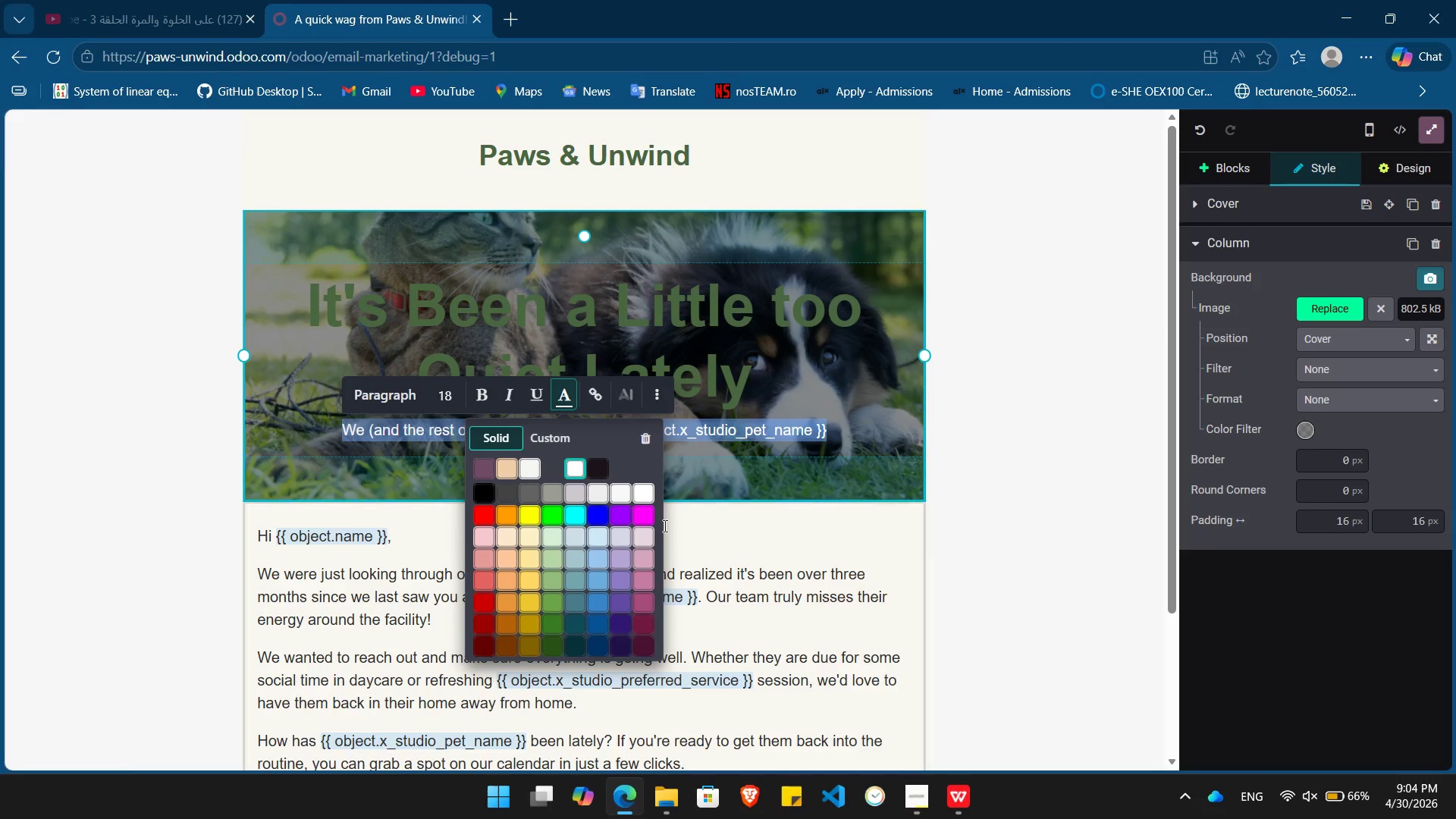 
wait(10.61)
 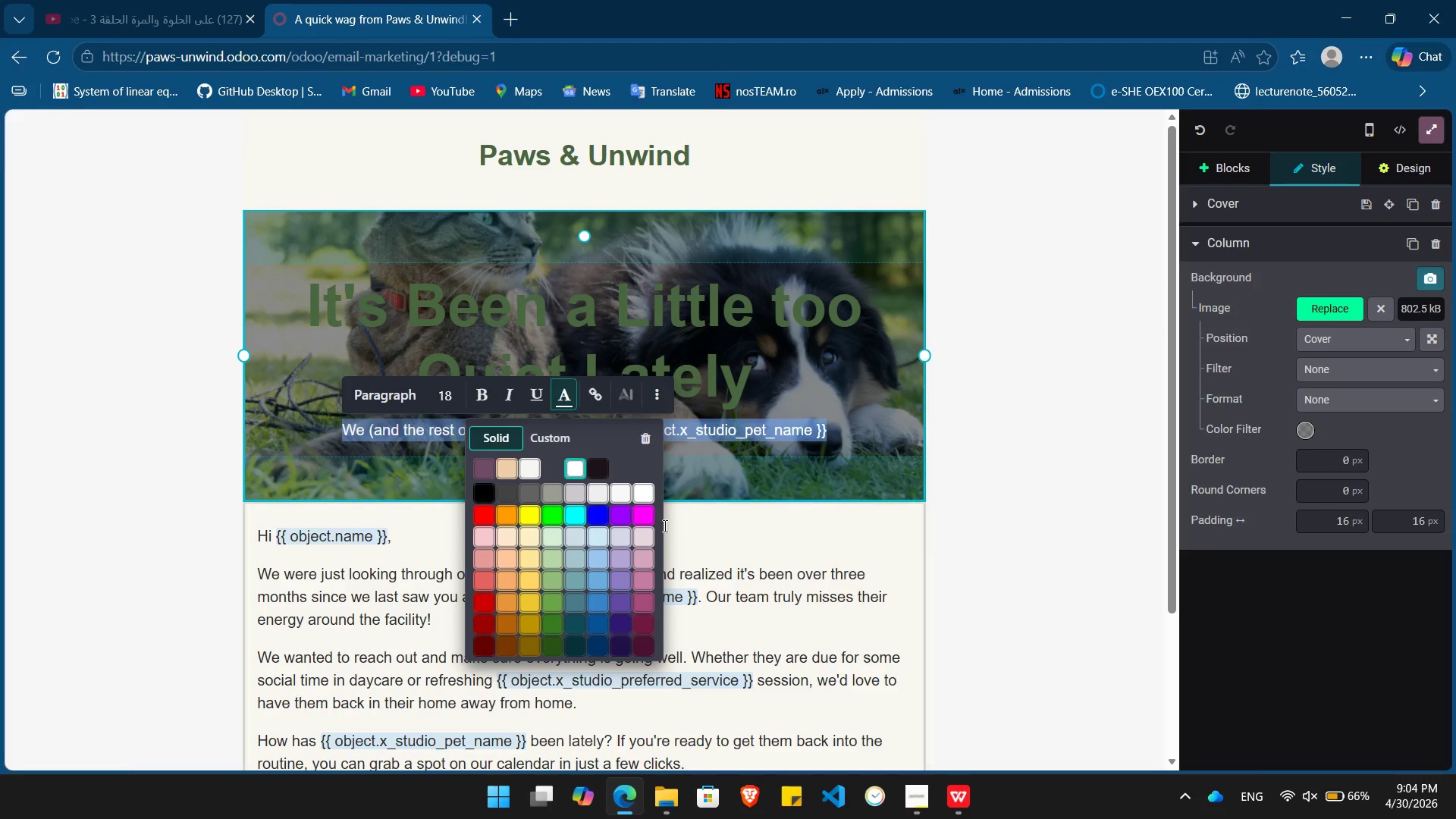 
left_click([551, 535])
 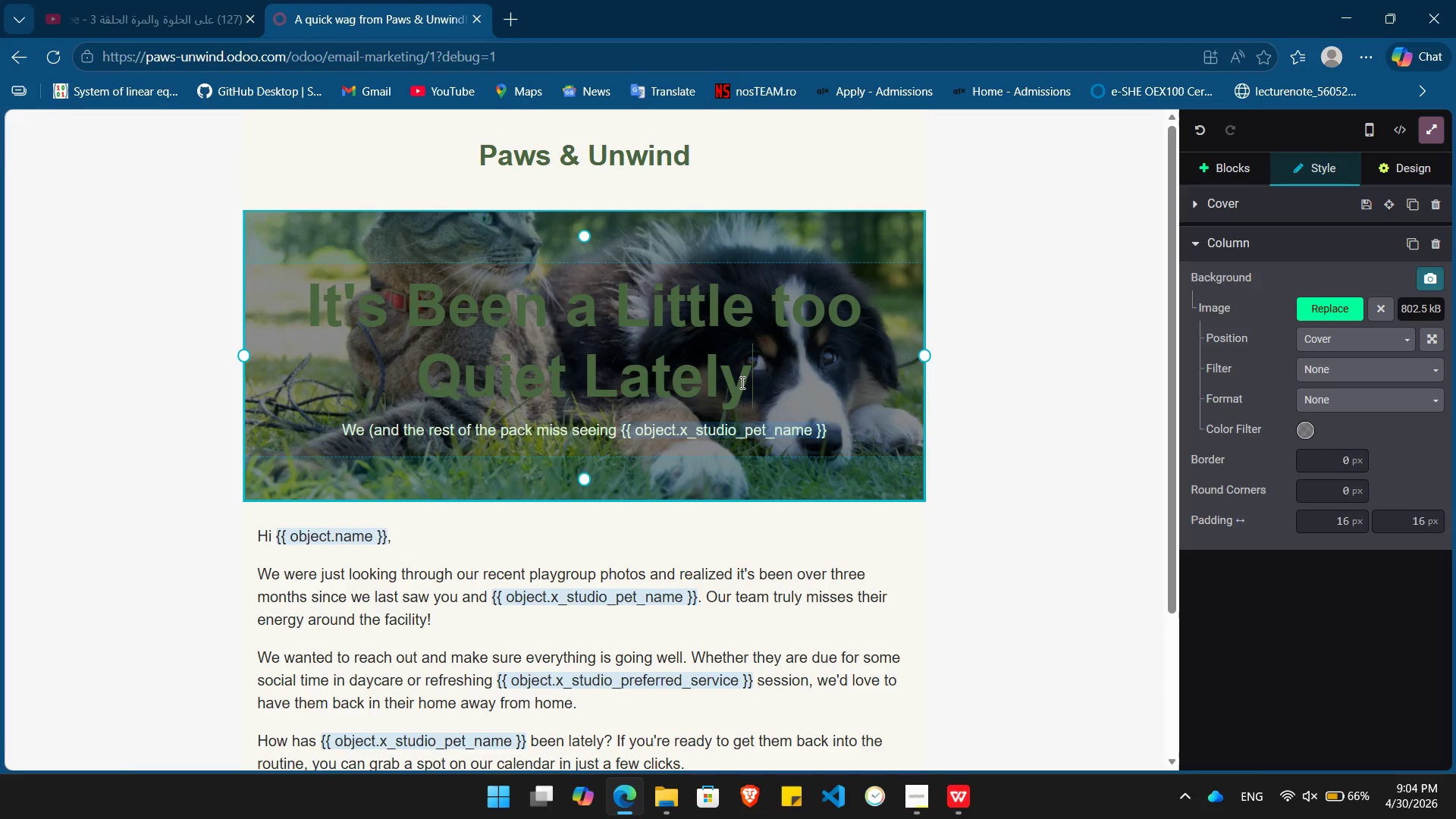 
double_click([741, 382])
 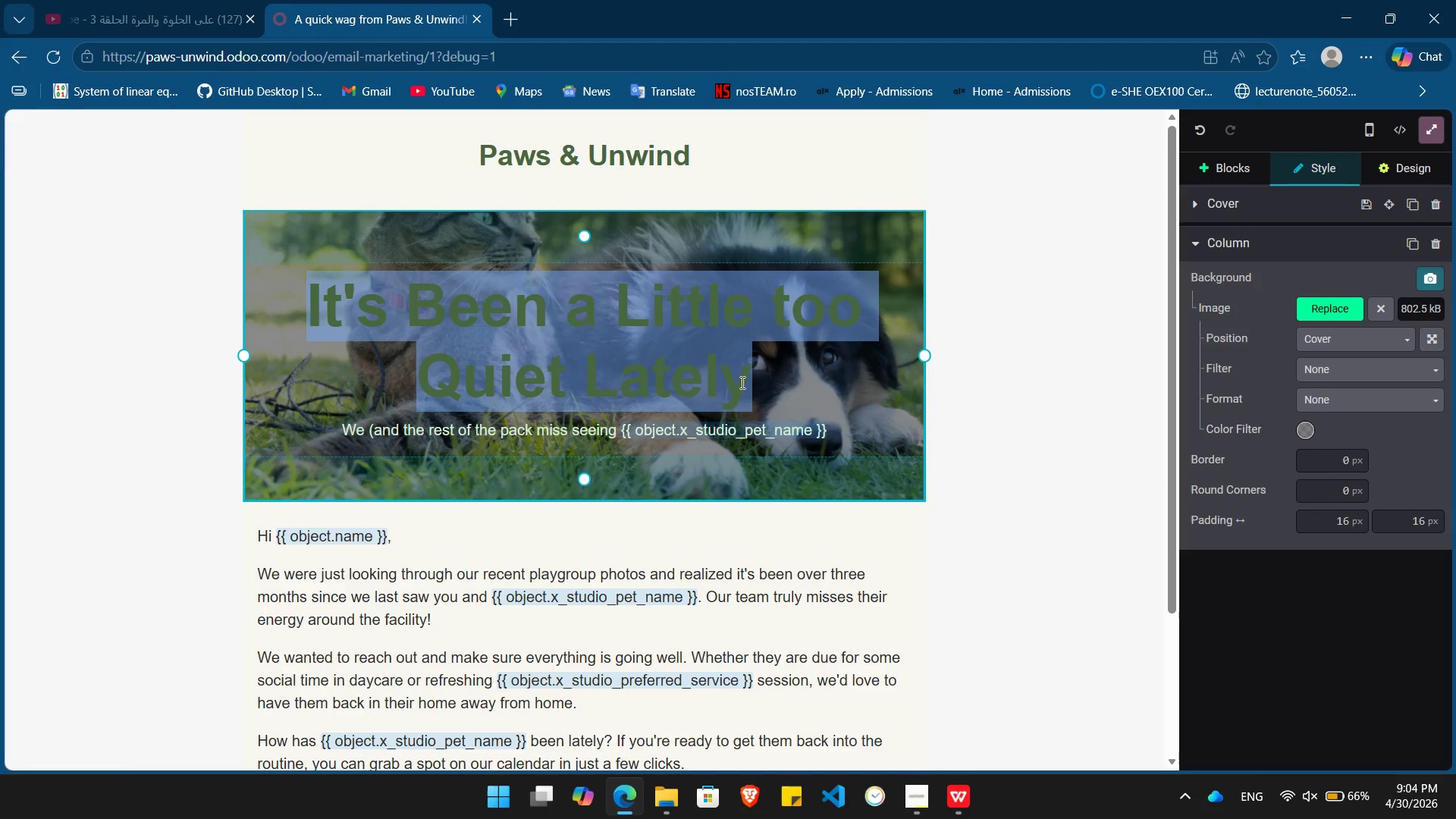 
triple_click([741, 382])
 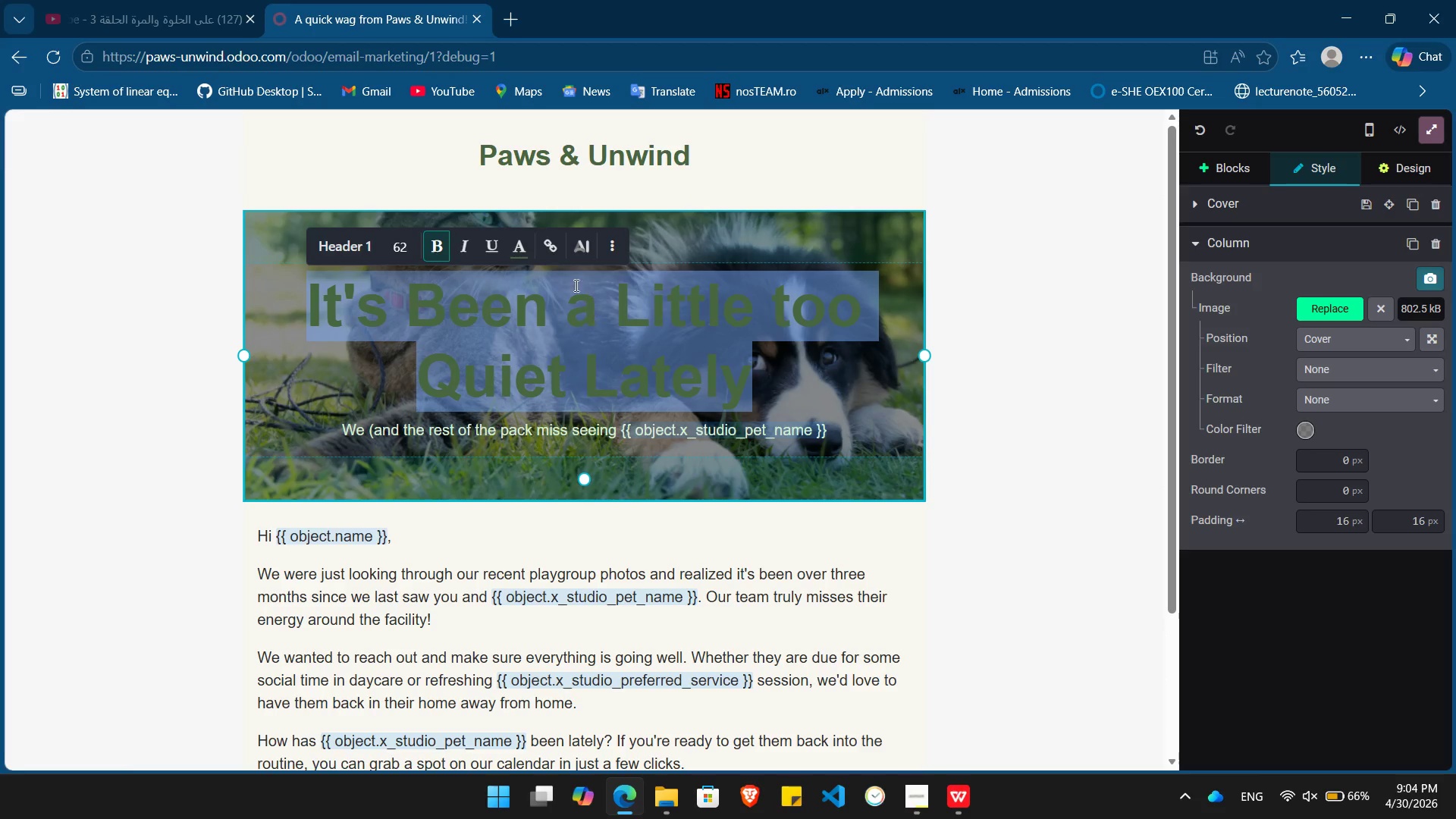 
wait(5.84)
 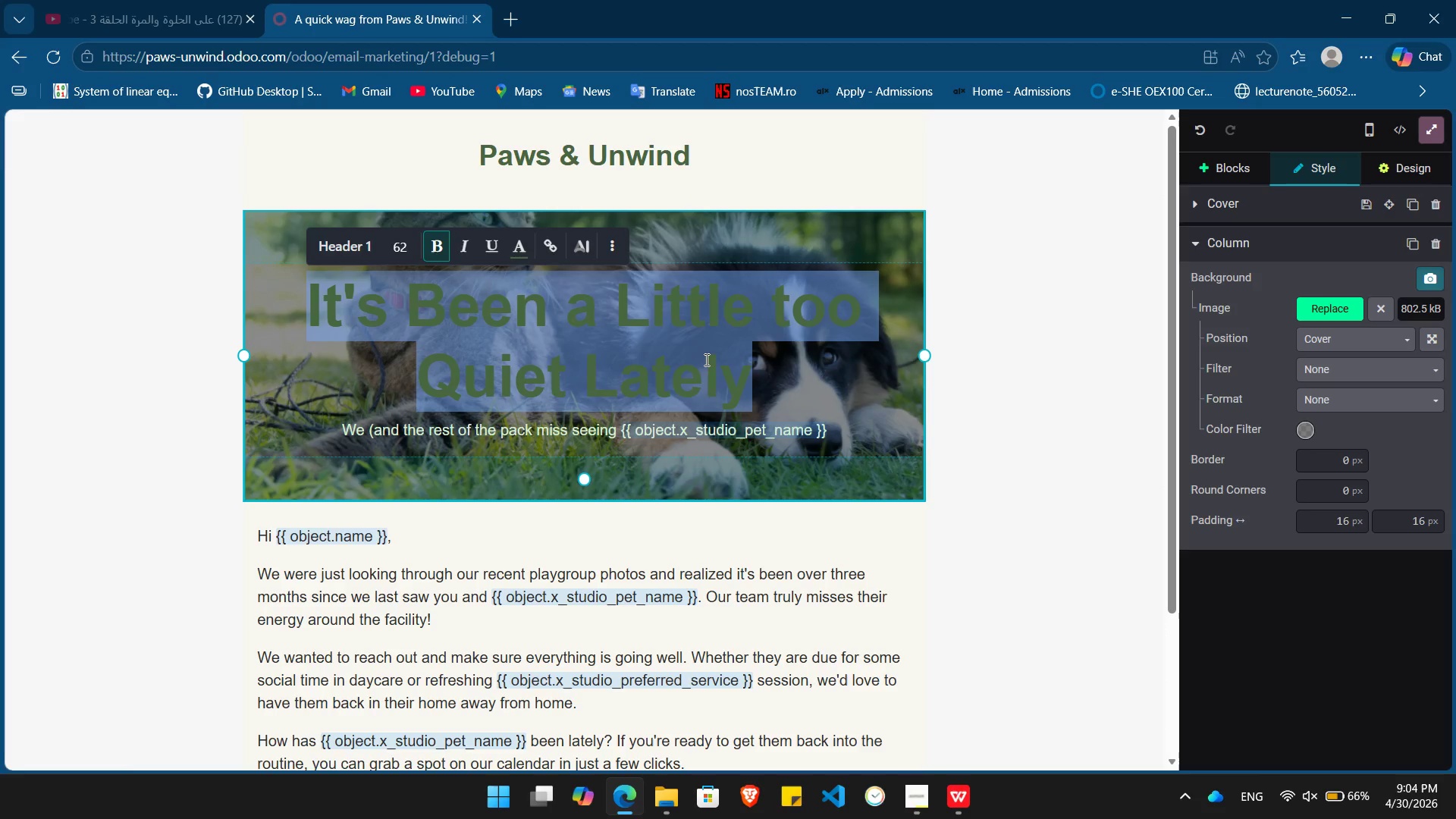 
left_click([520, 250])
 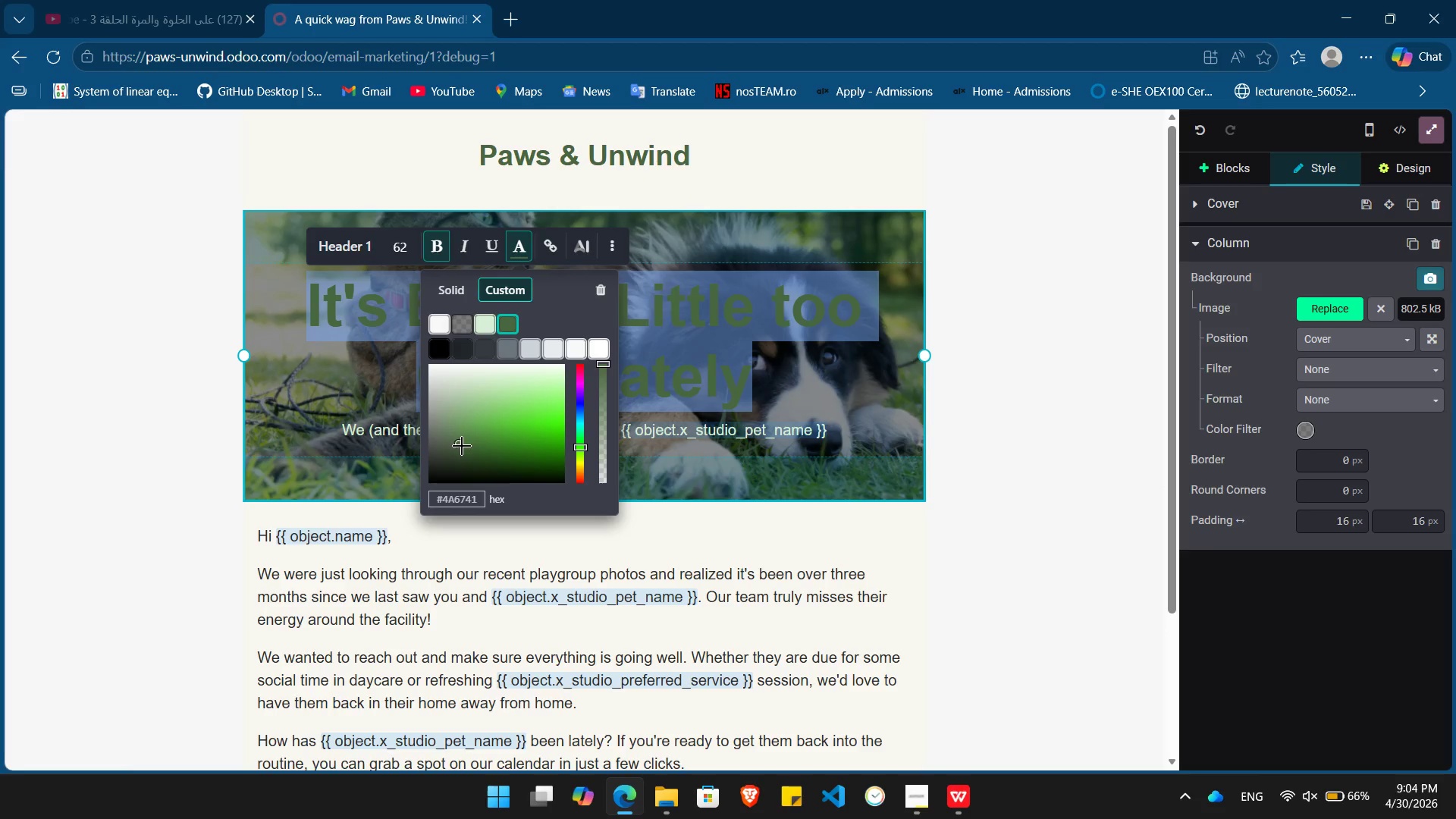 
left_click_drag(start_coordinate=[459, 444], to_coordinate=[469, 425])
 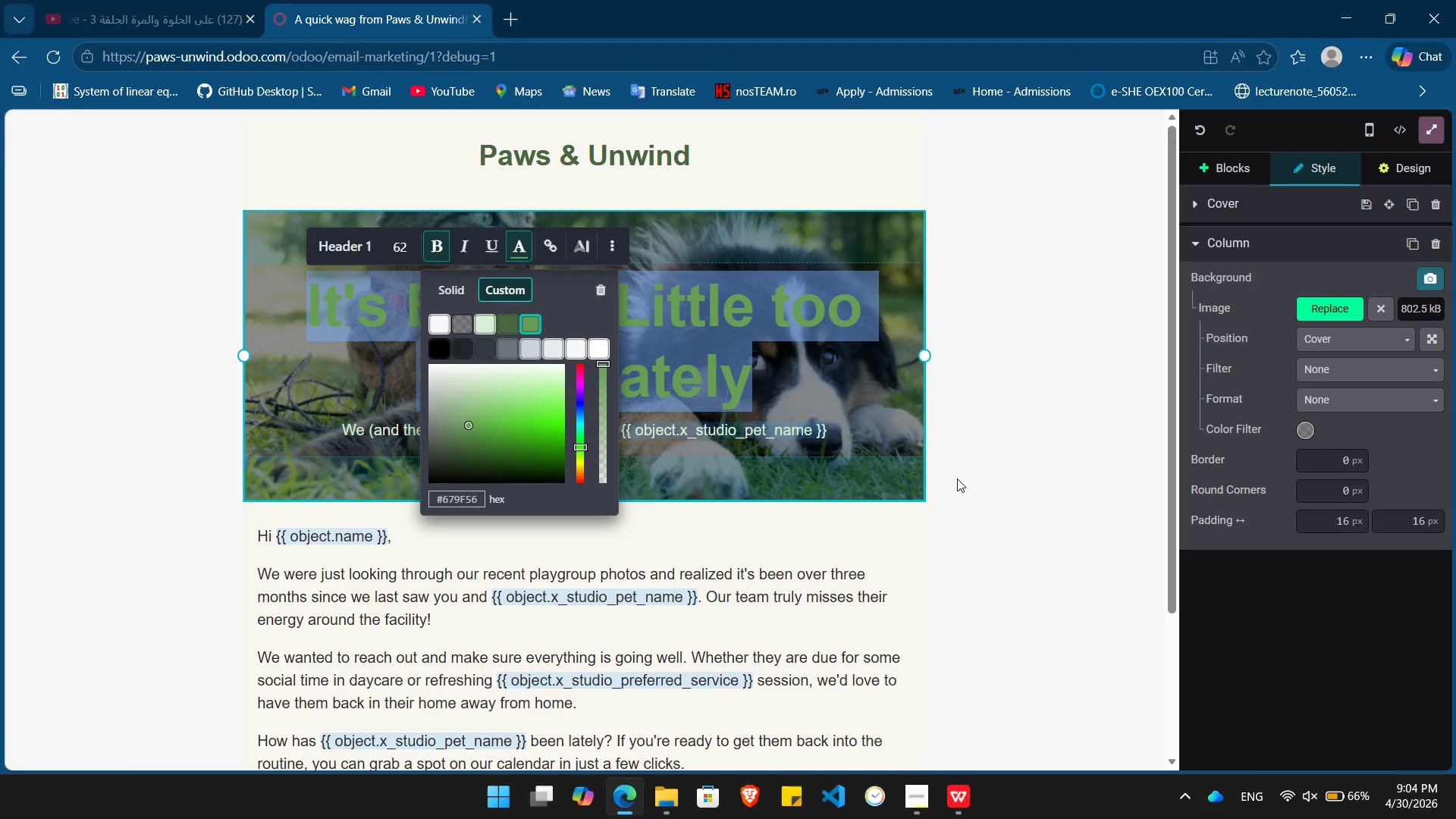 
left_click([957, 479])
 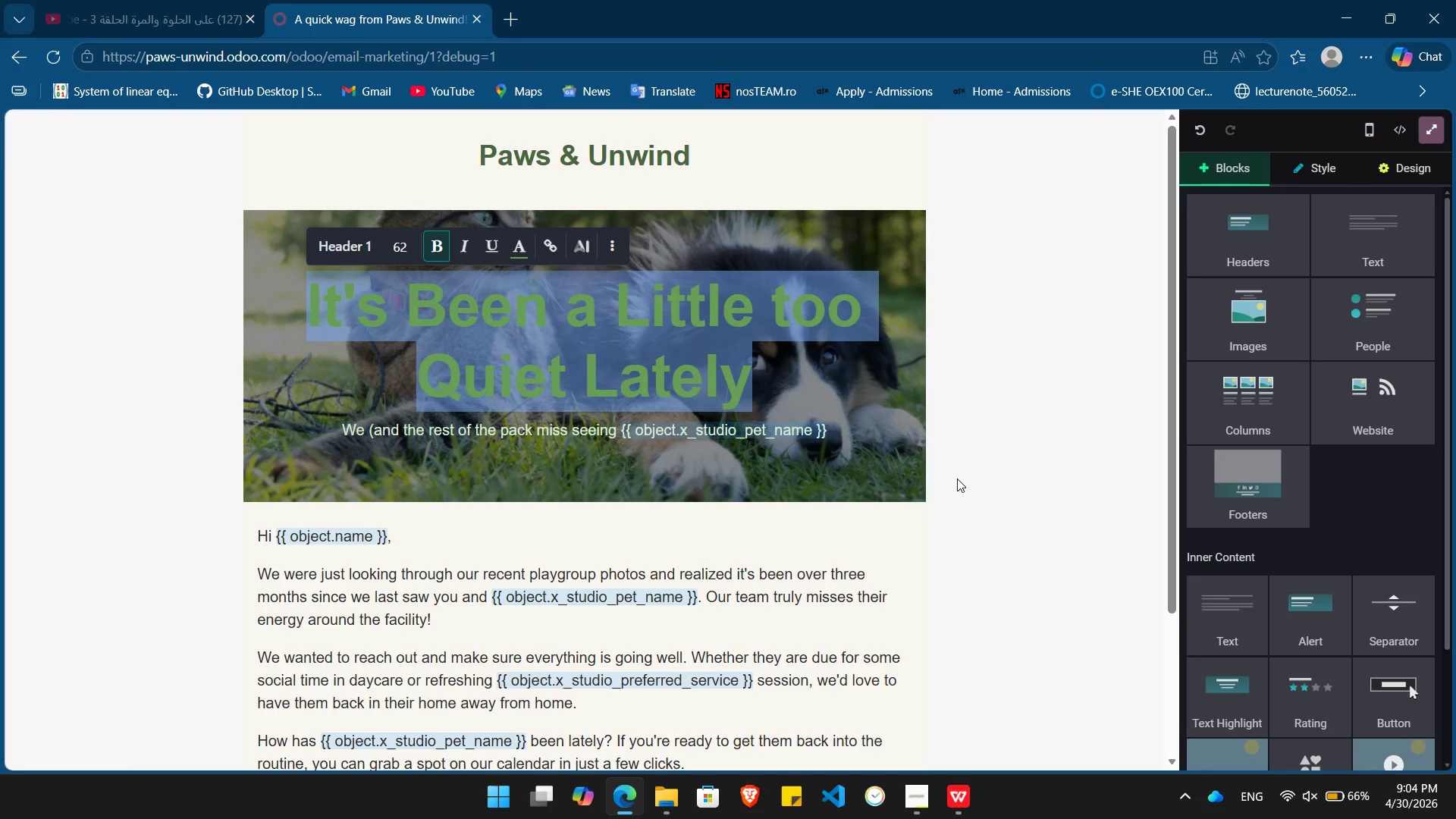 
left_click([957, 479])
 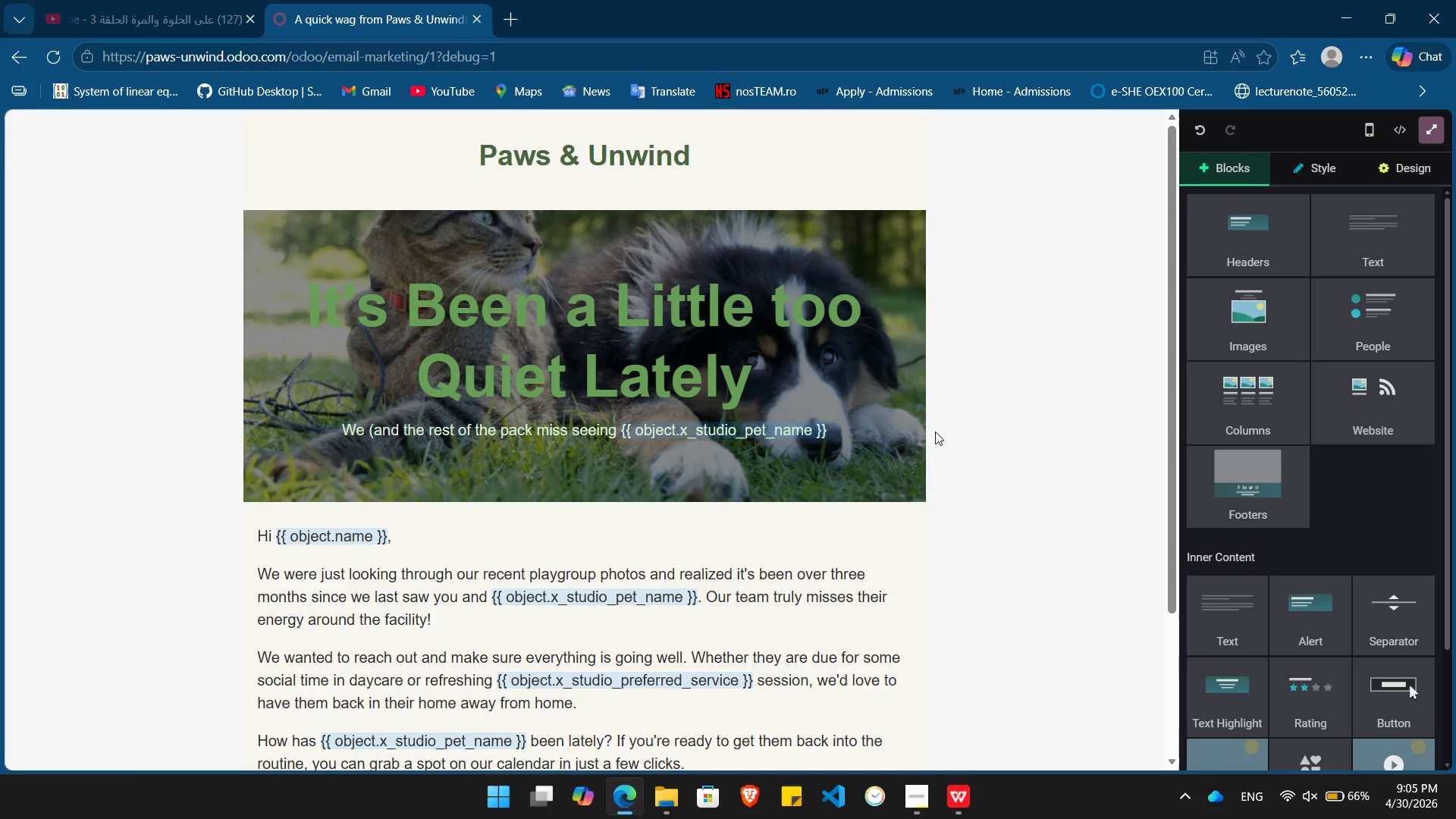 
wait(8.53)
 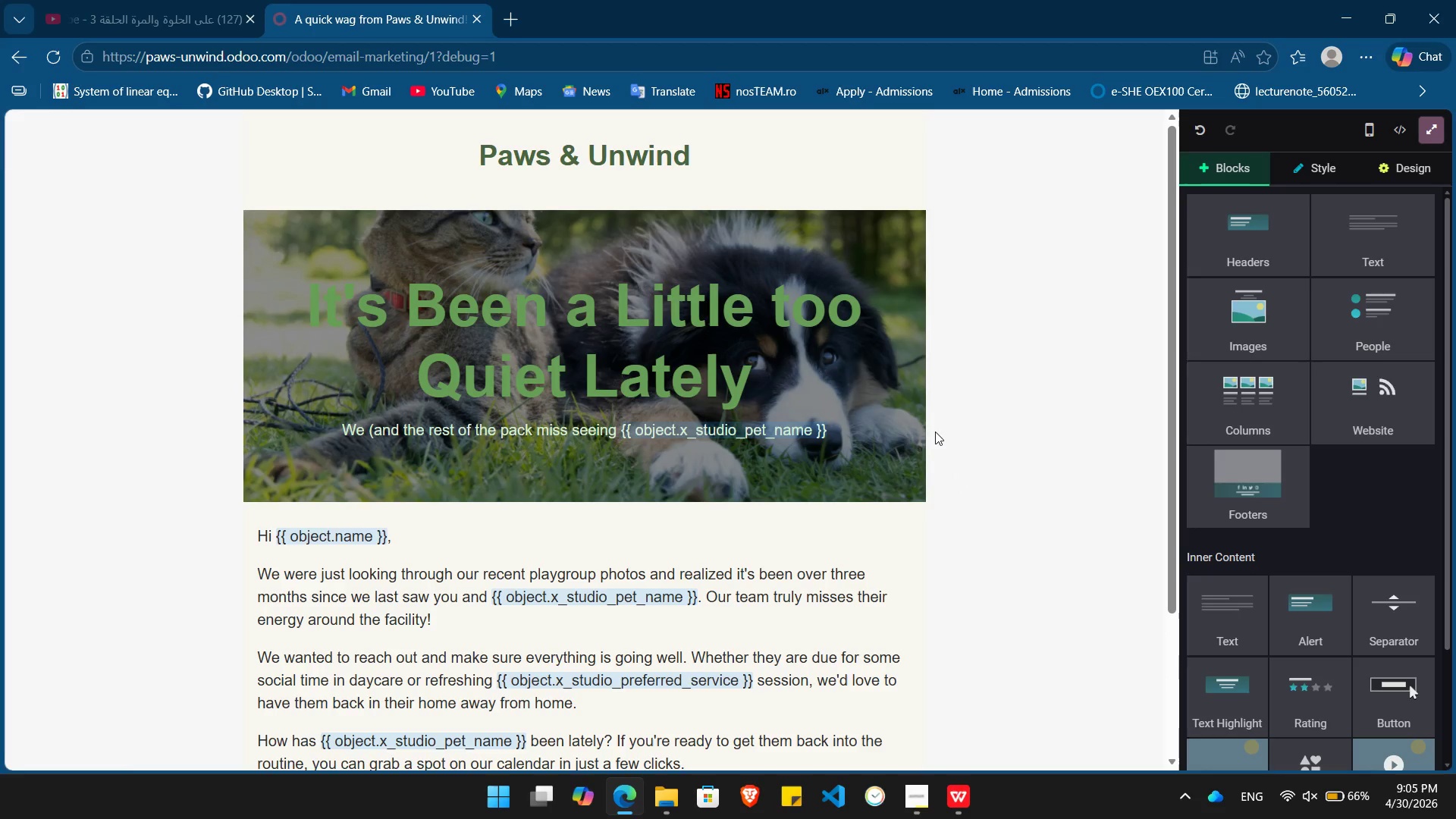 
left_click([1432, 130])
 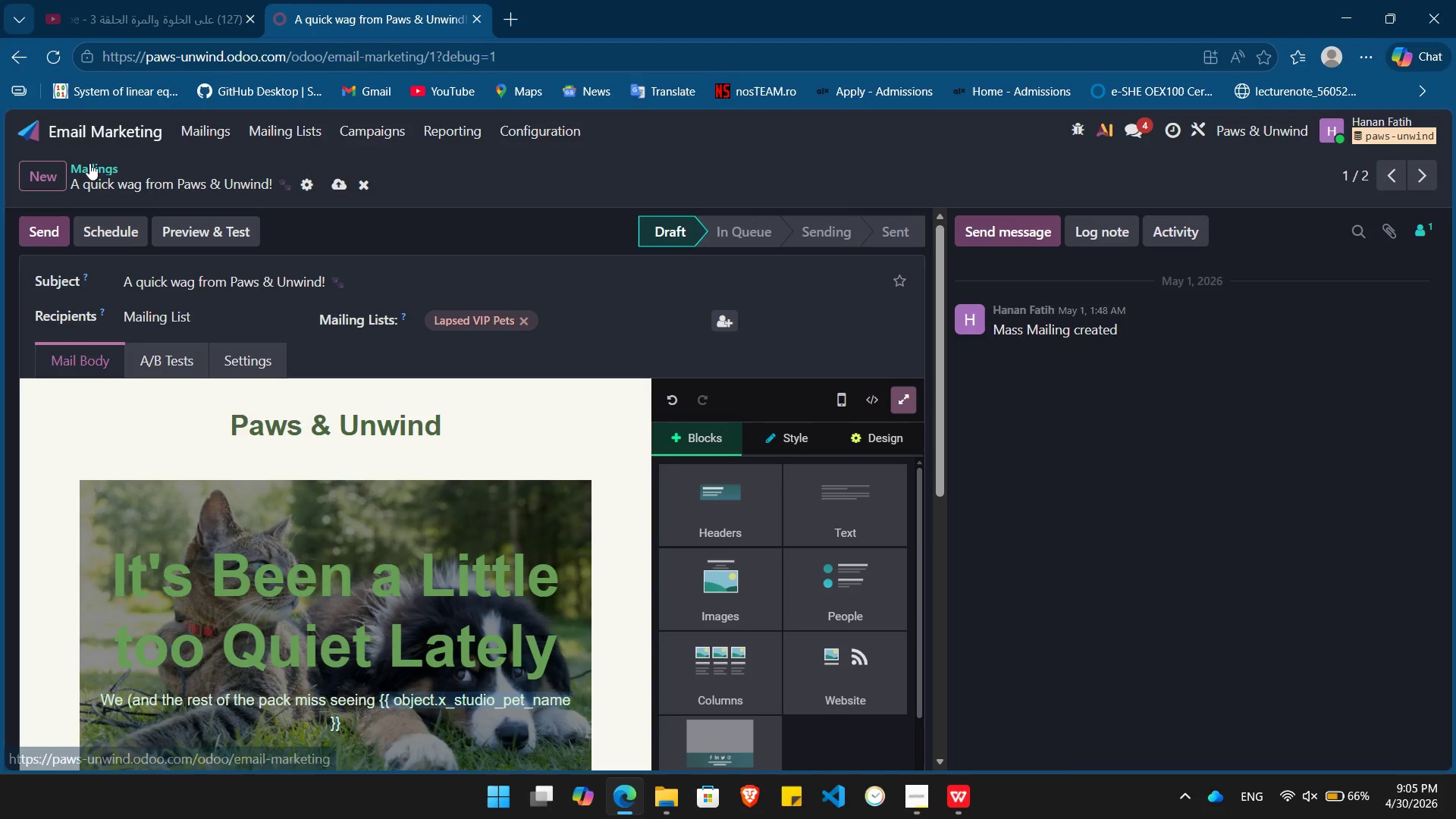 
left_click([89, 163])
 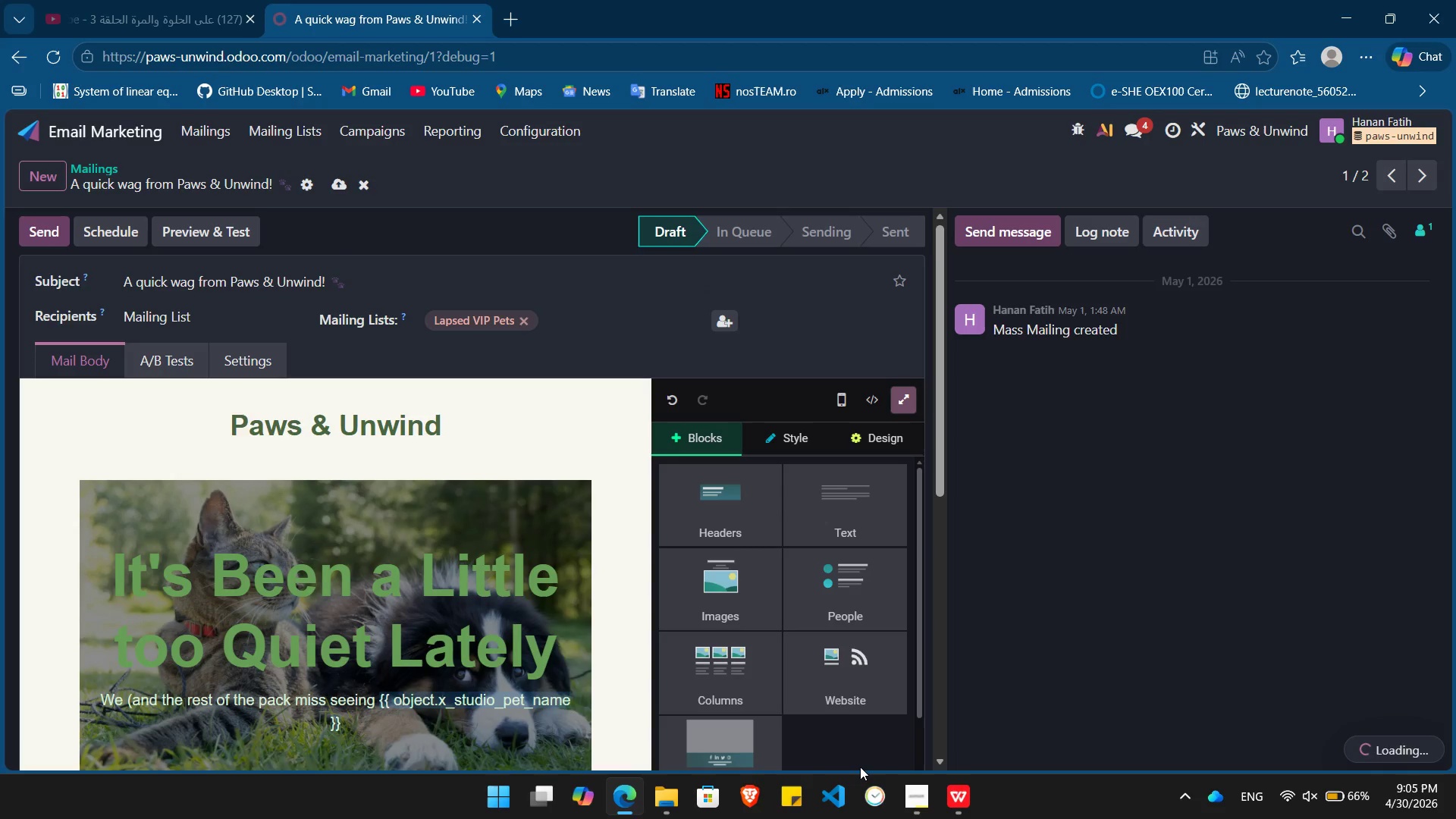 
left_click([908, 807])